 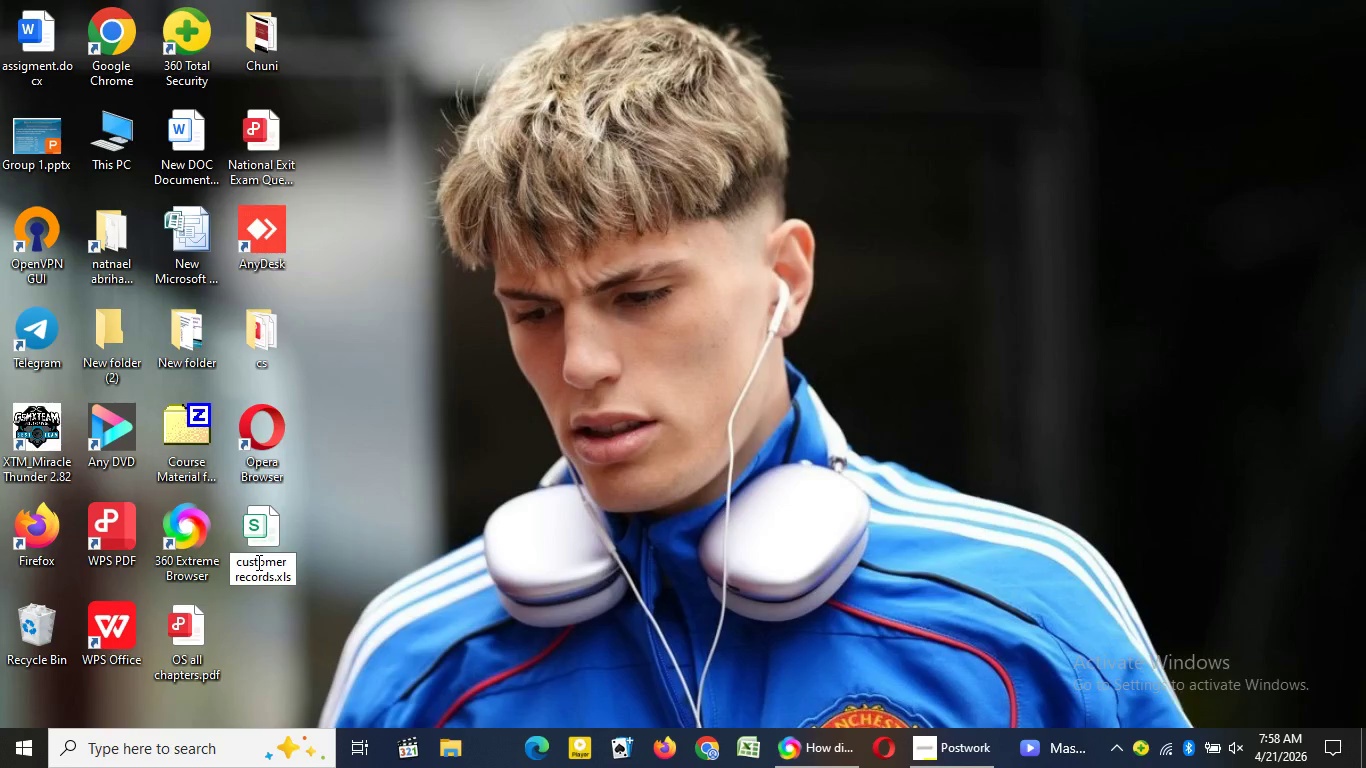 
key(Control+V)
 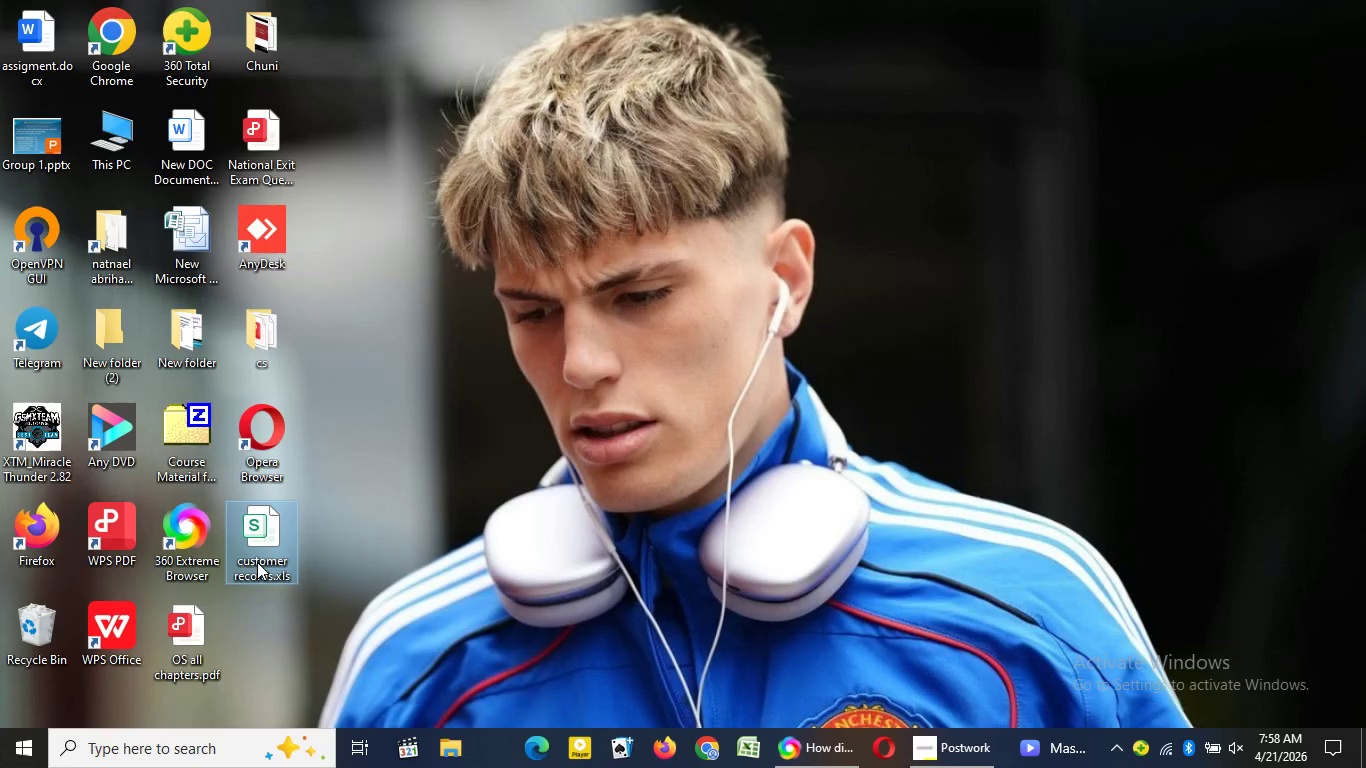 
key(Enter)
 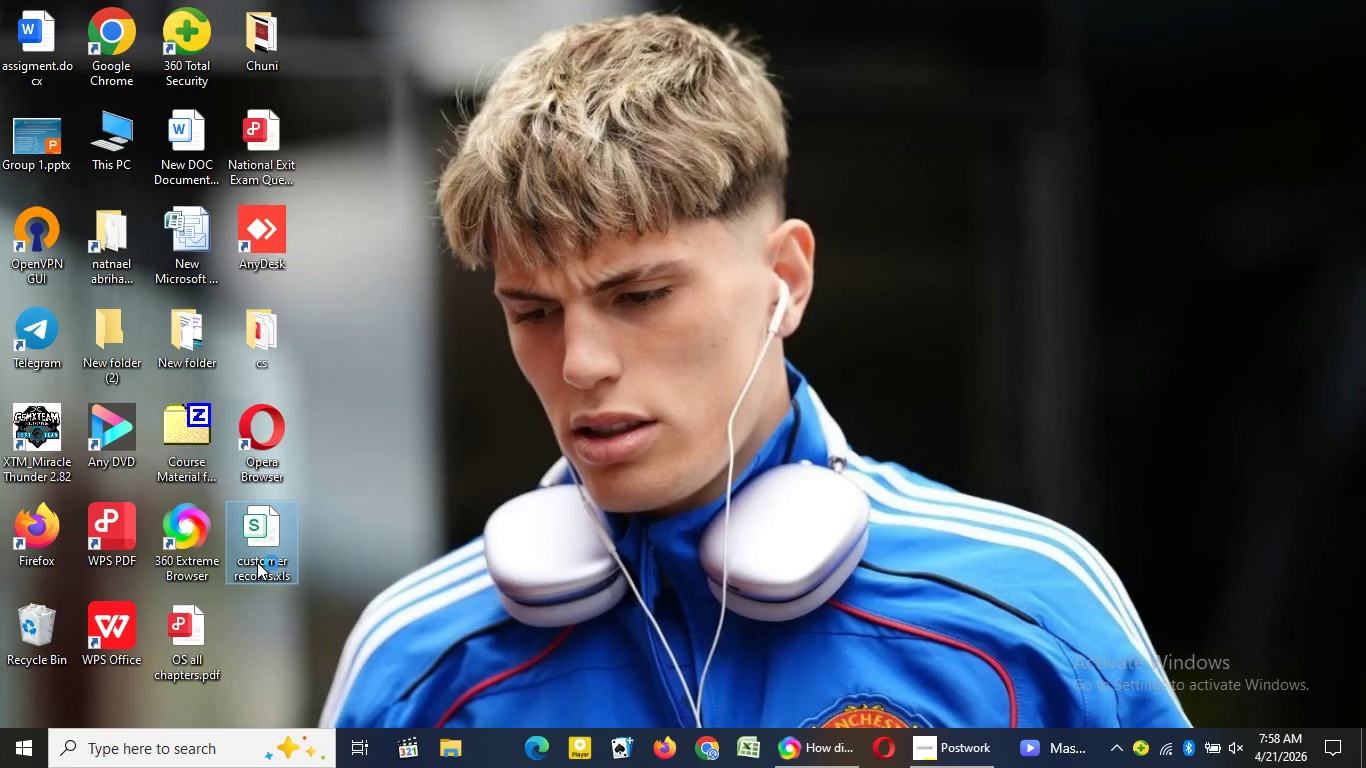 
double_click([257, 562])
 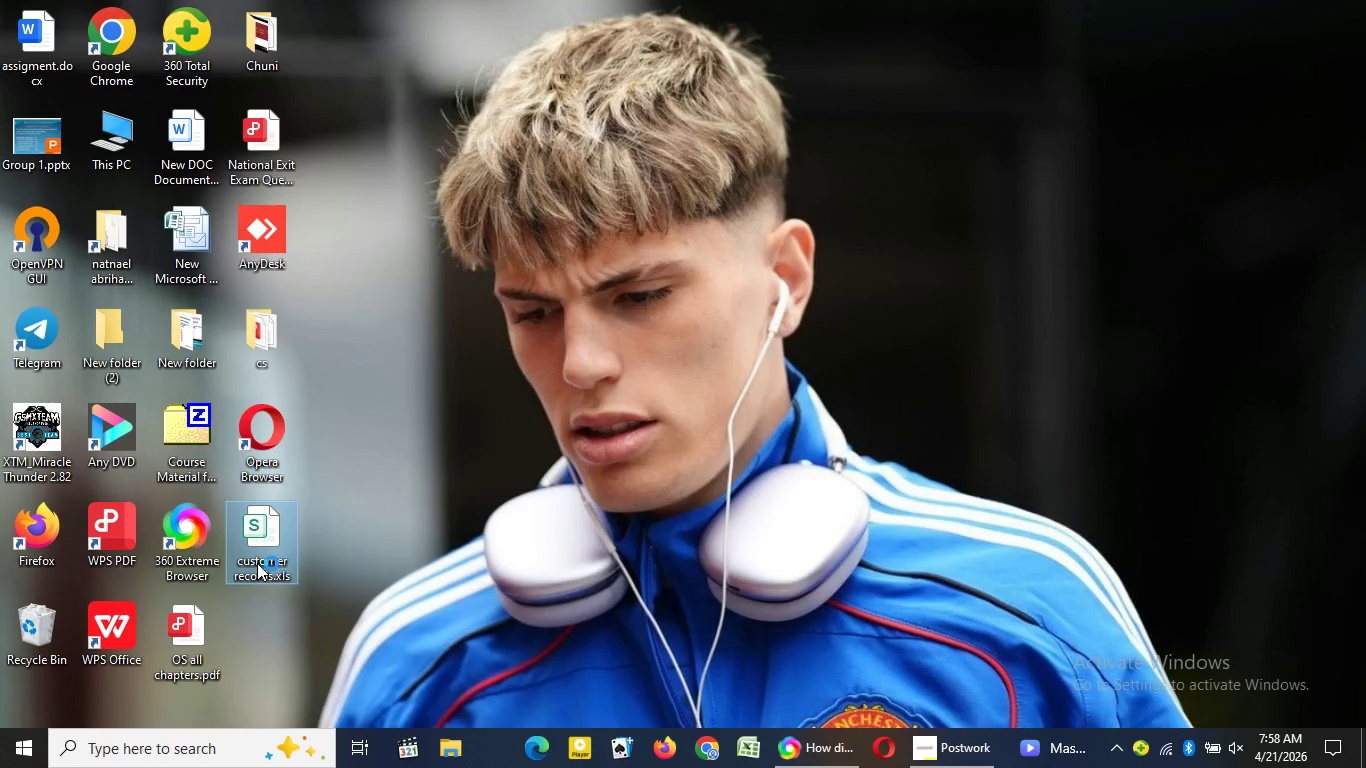 
wait(8.2)
 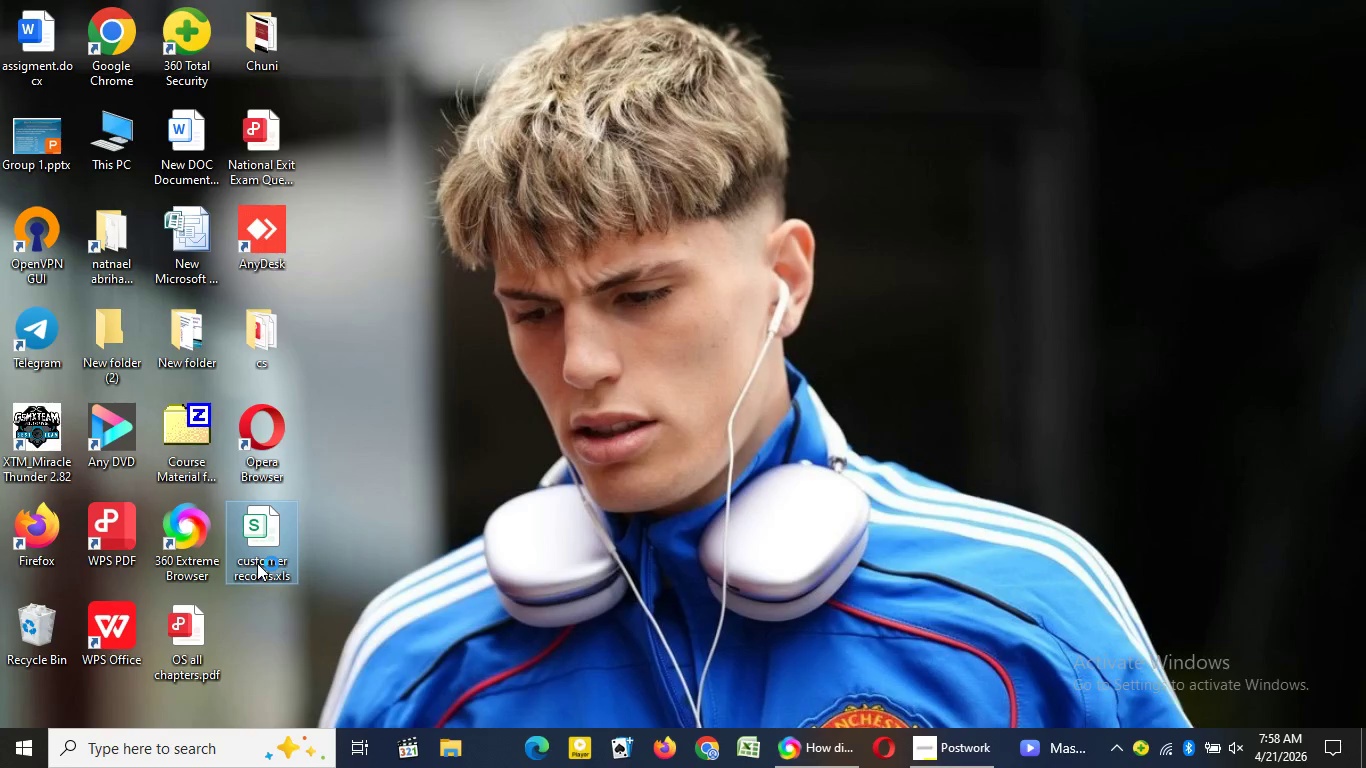 
right_click([474, 394])
 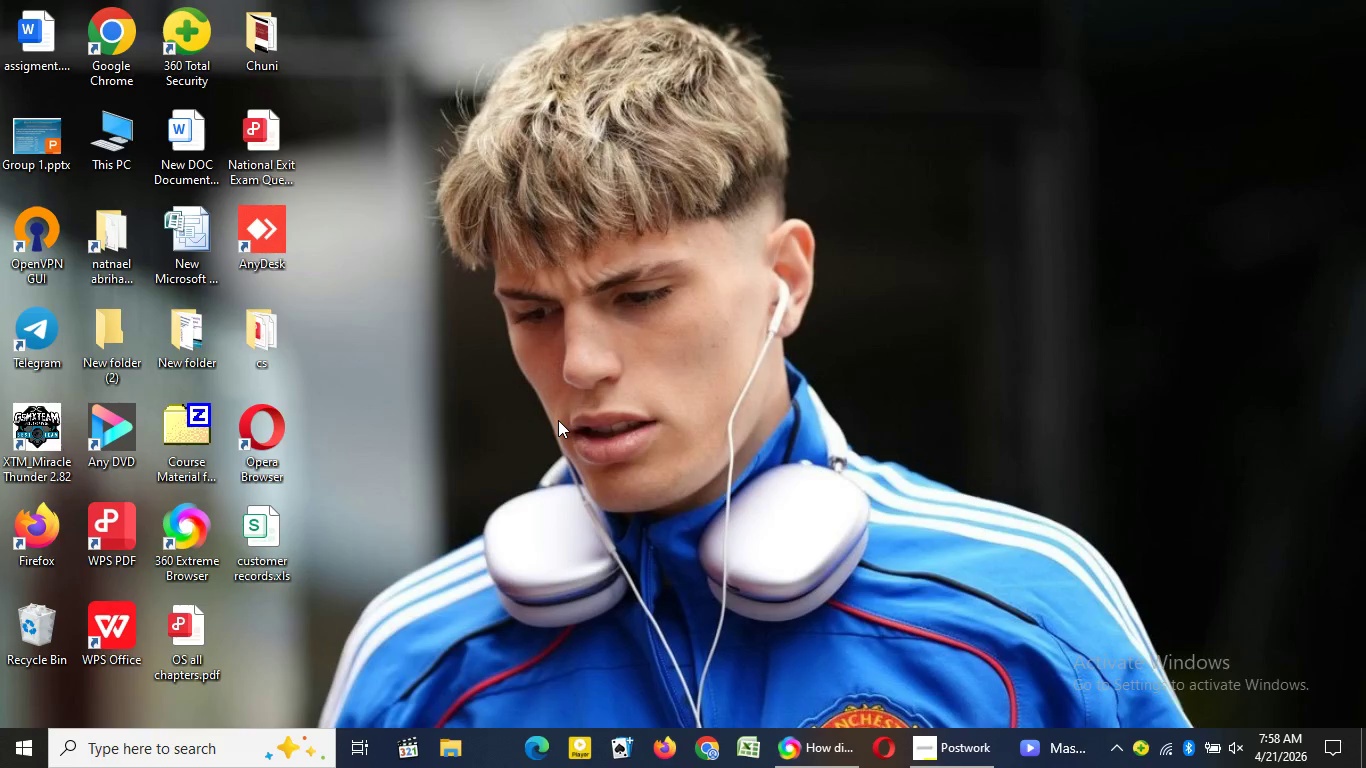 
left_click([529, 462])
 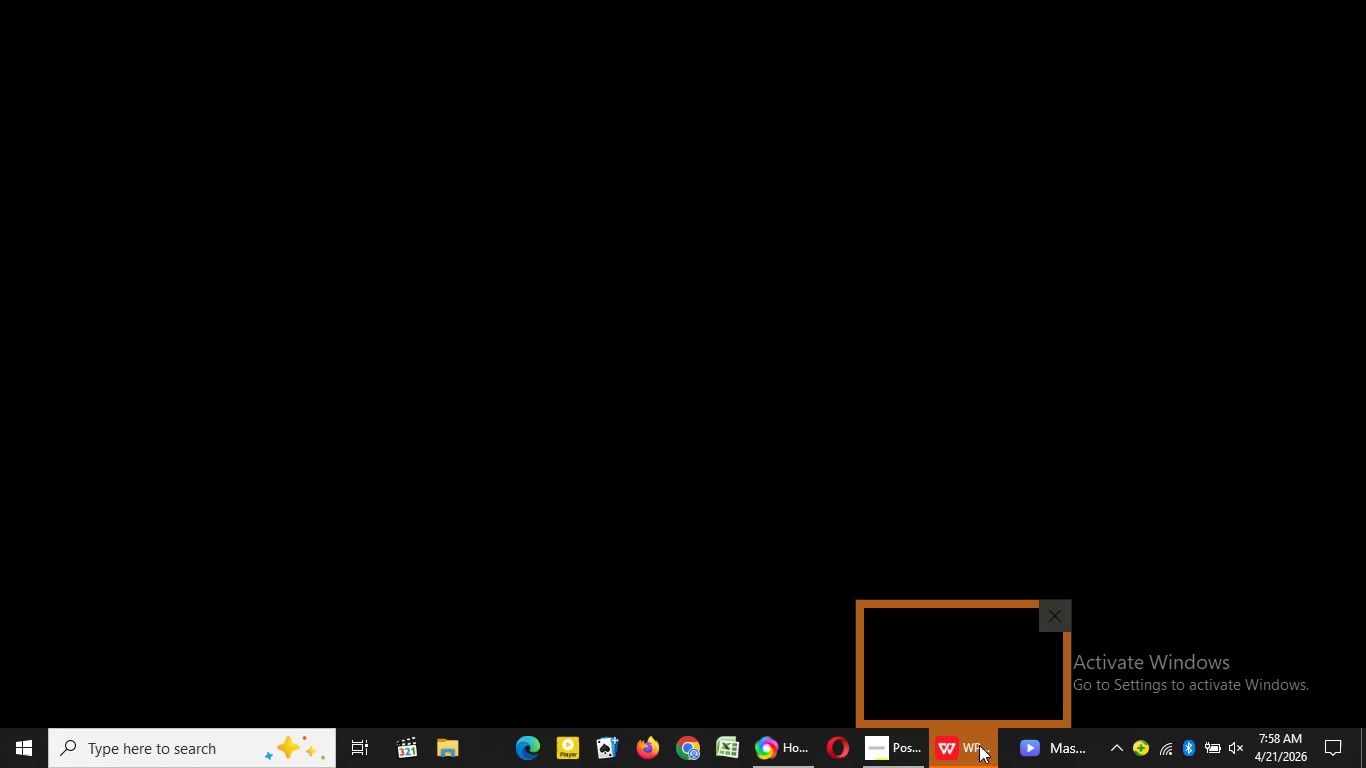 
mouse_move([994, 726])
 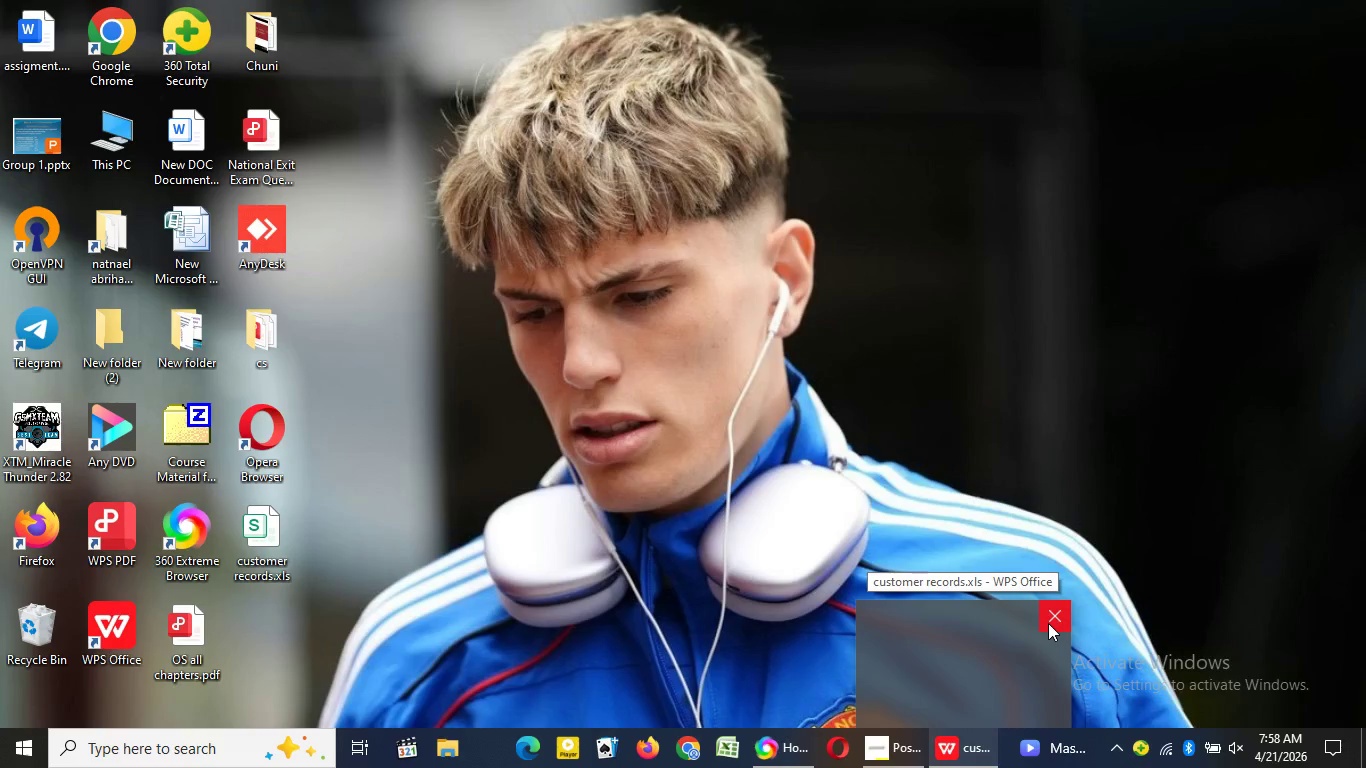 
left_click([1048, 623])
 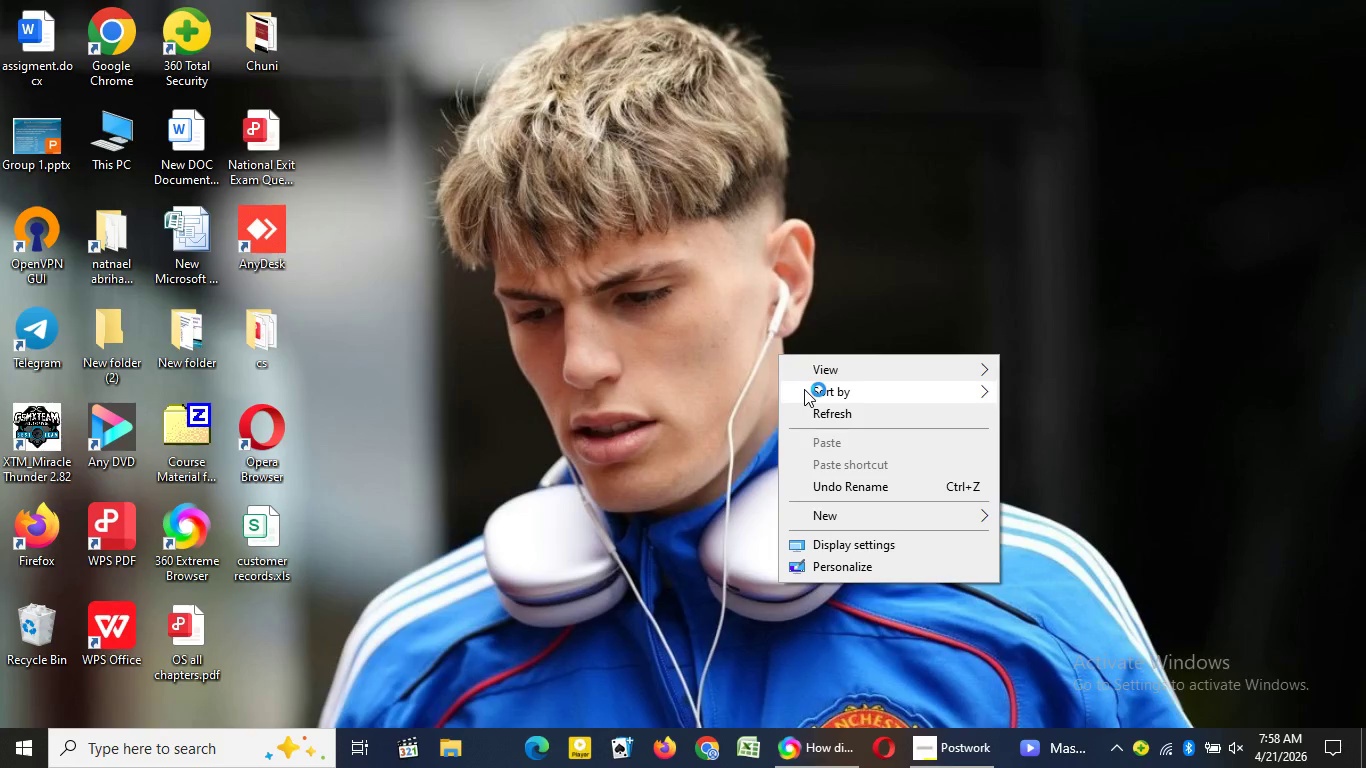 
right_click([778, 354])
 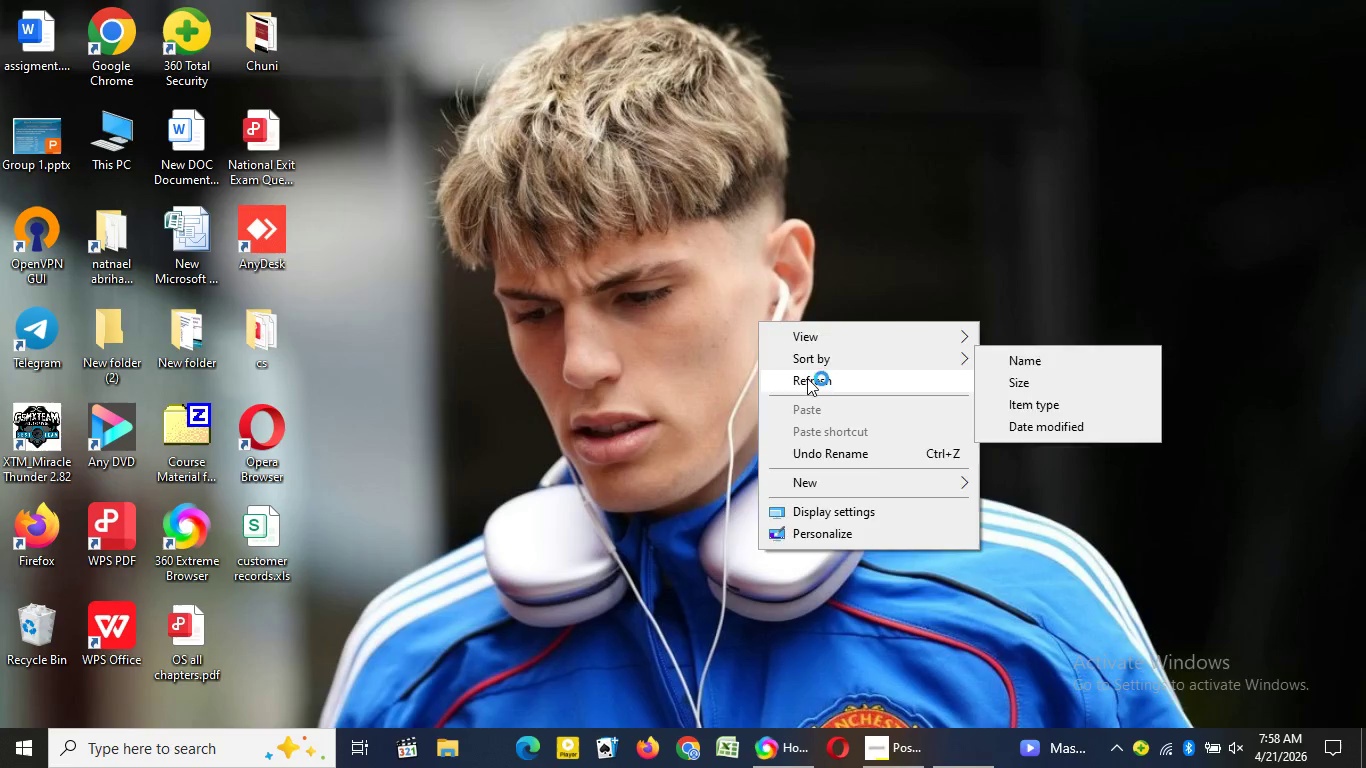 
left_click_drag(start_coordinate=[826, 422], to_coordinate=[807, 378])
 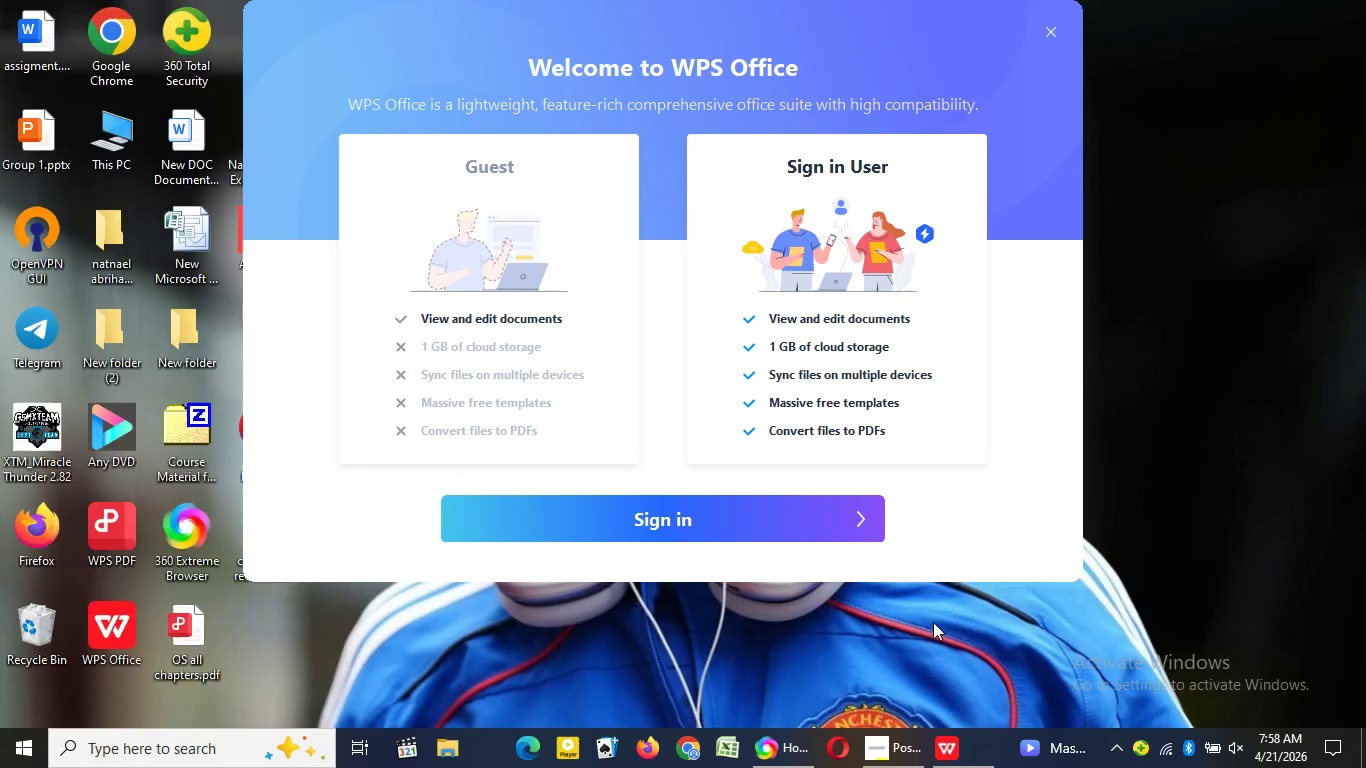 
right_click([758, 321])
 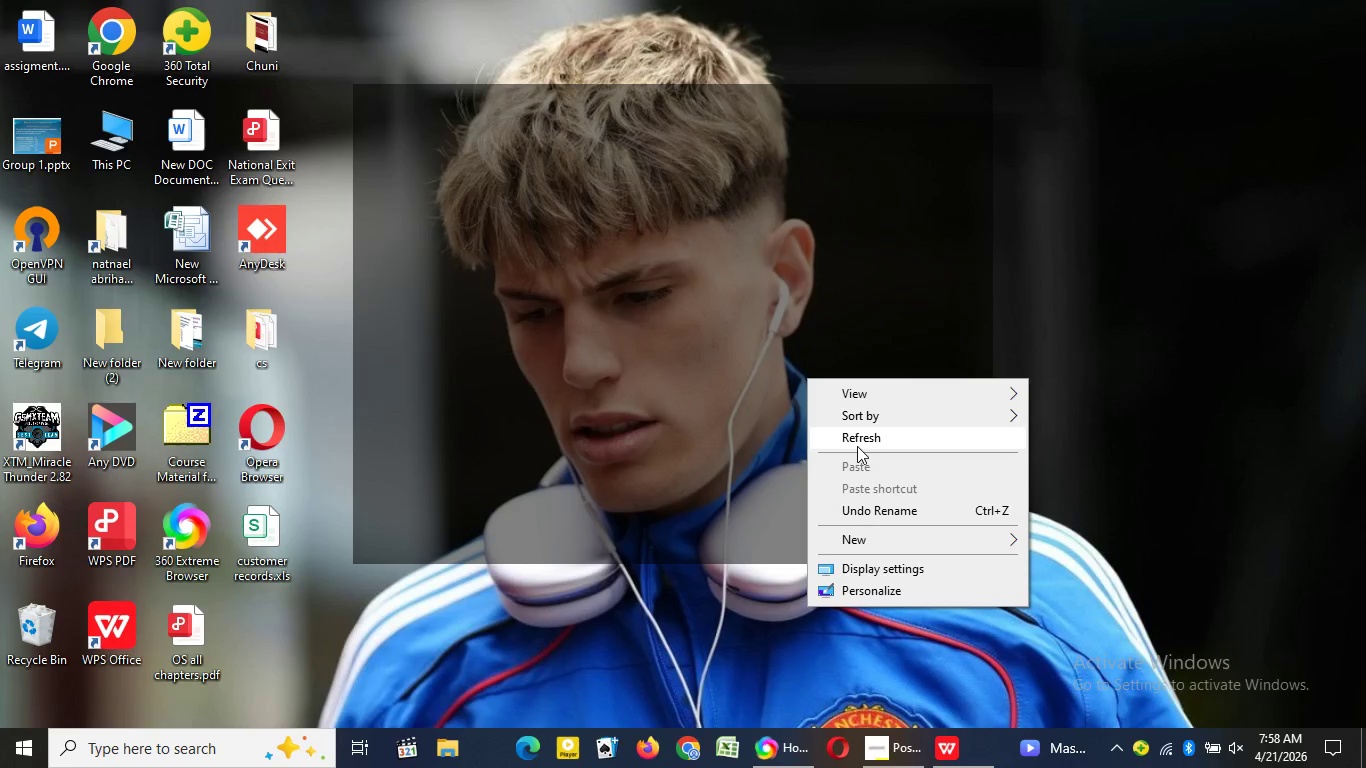 
left_click([807, 378])
 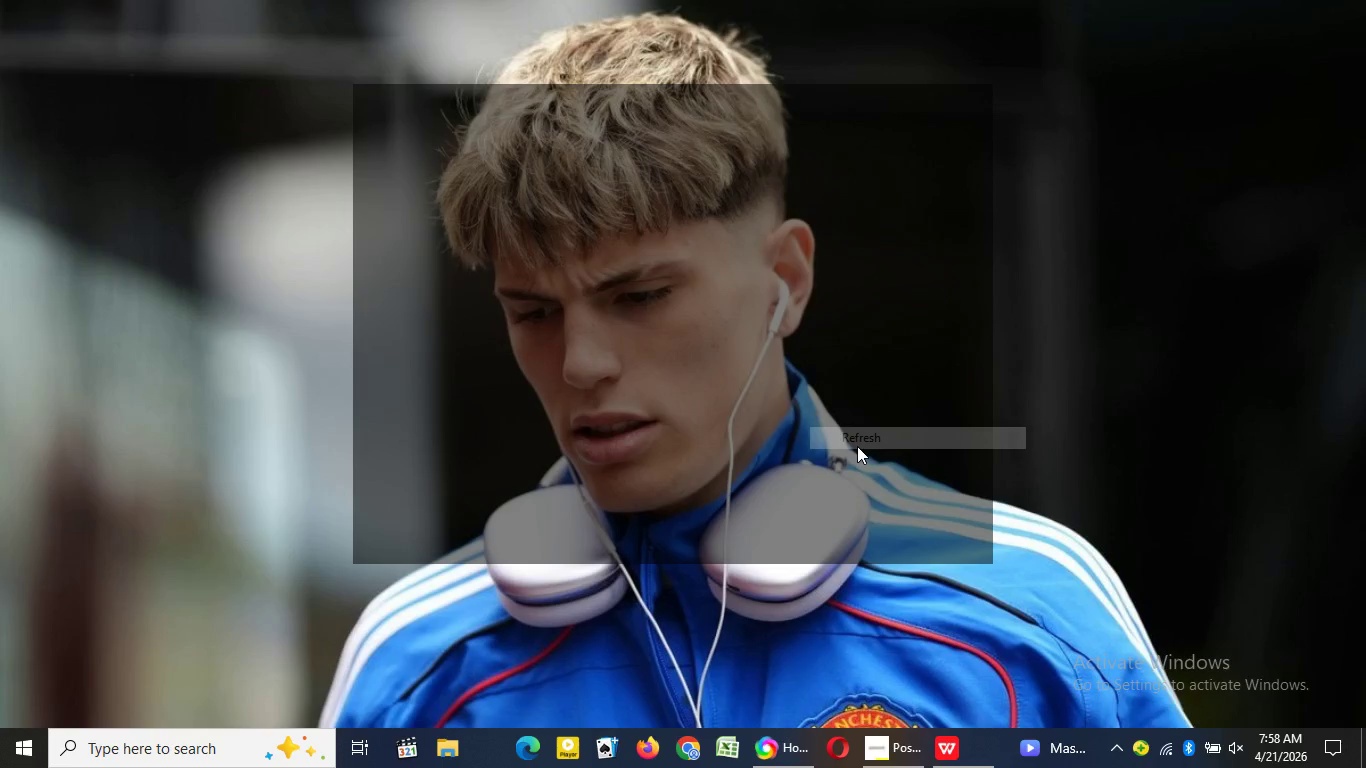 
right_click([807, 378])
 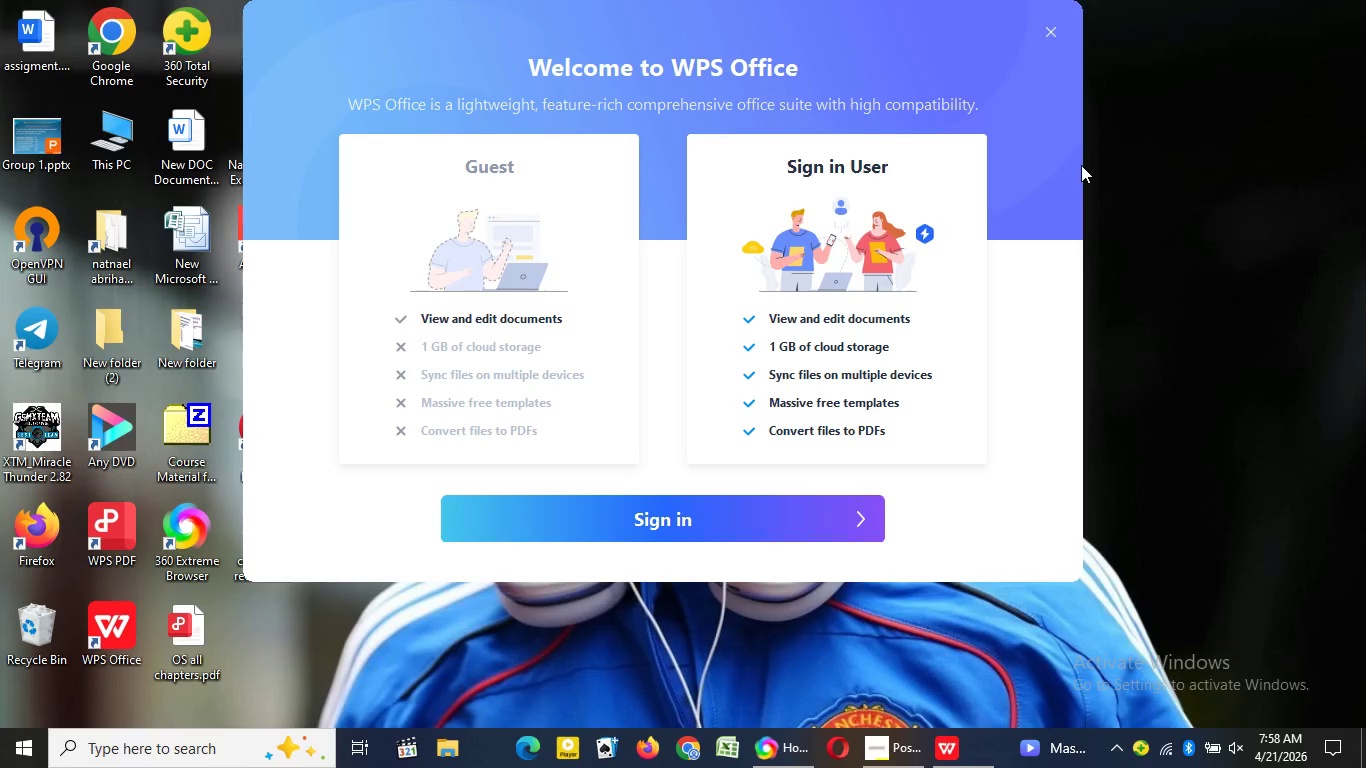 
left_click([857, 446])
 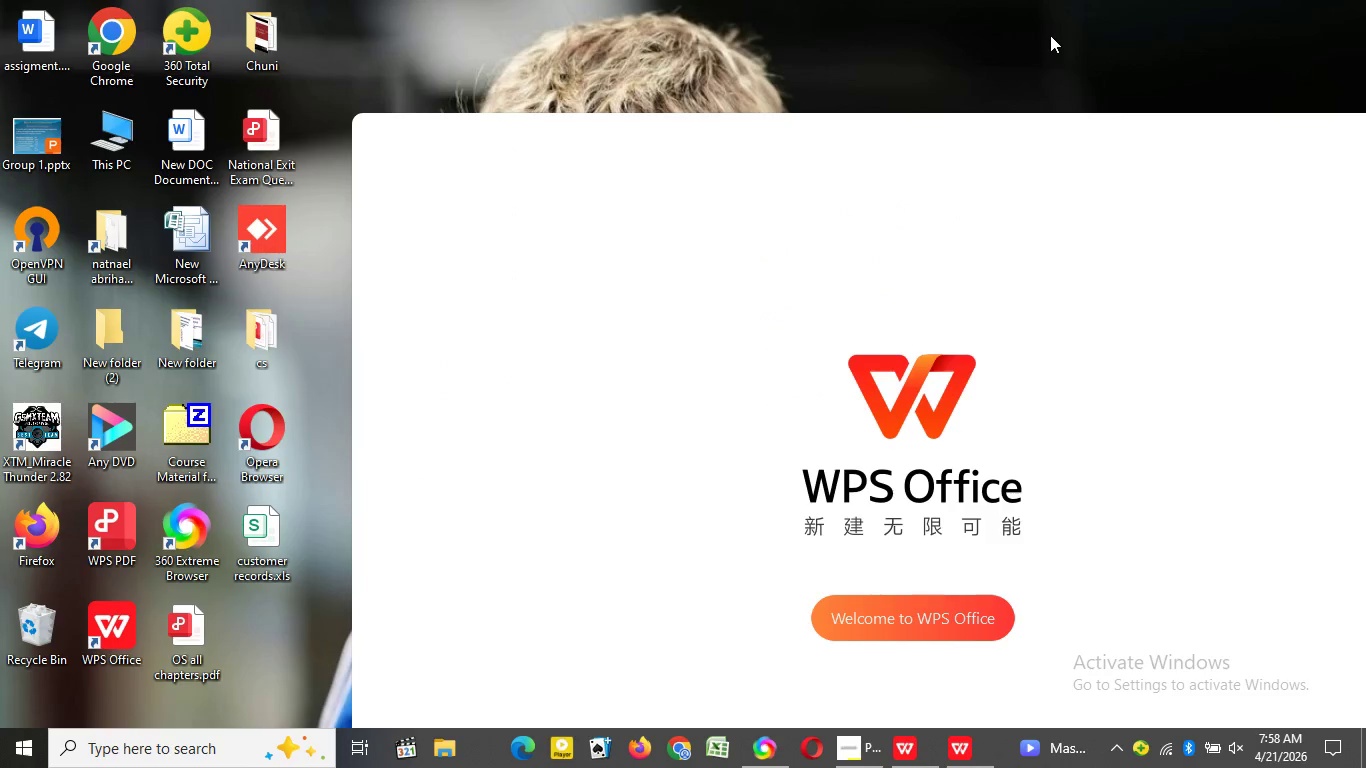 
left_click([1050, 35])
 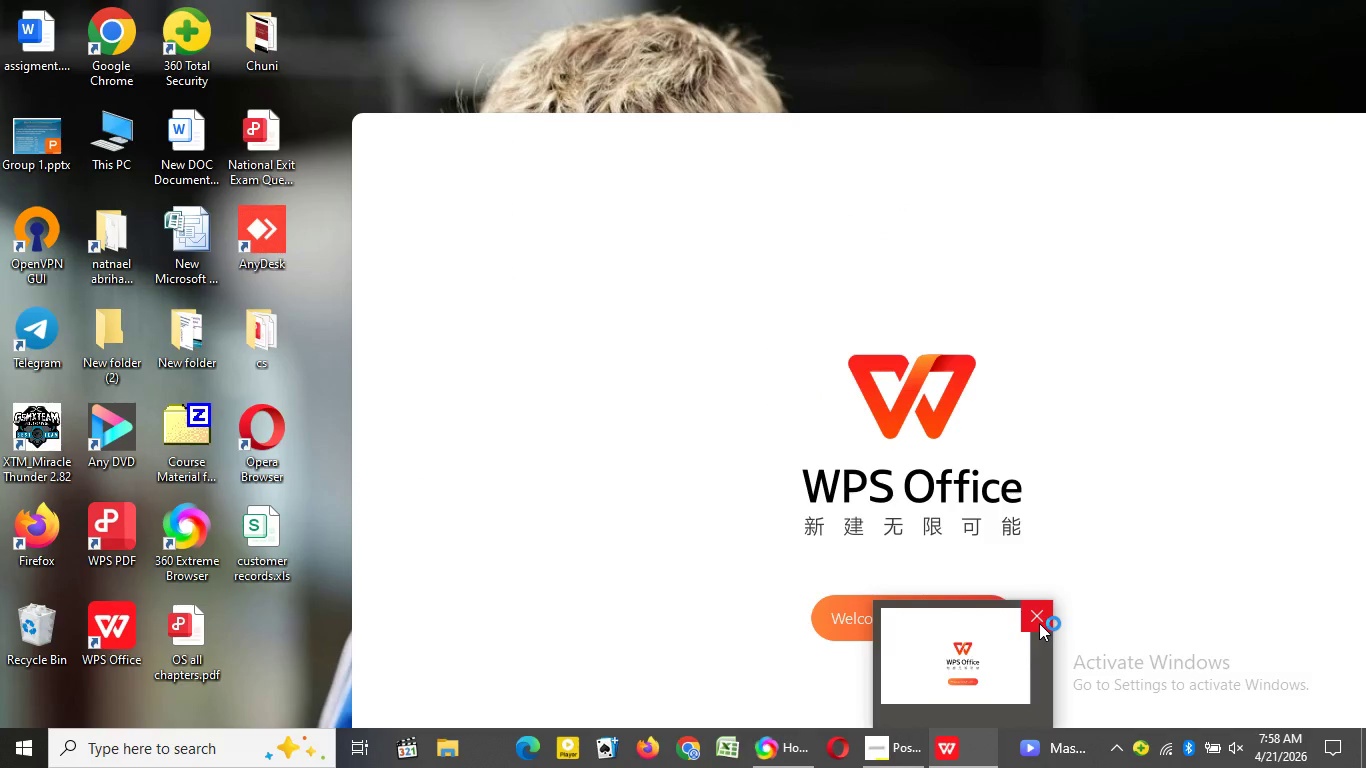 
left_click([1039, 623])
 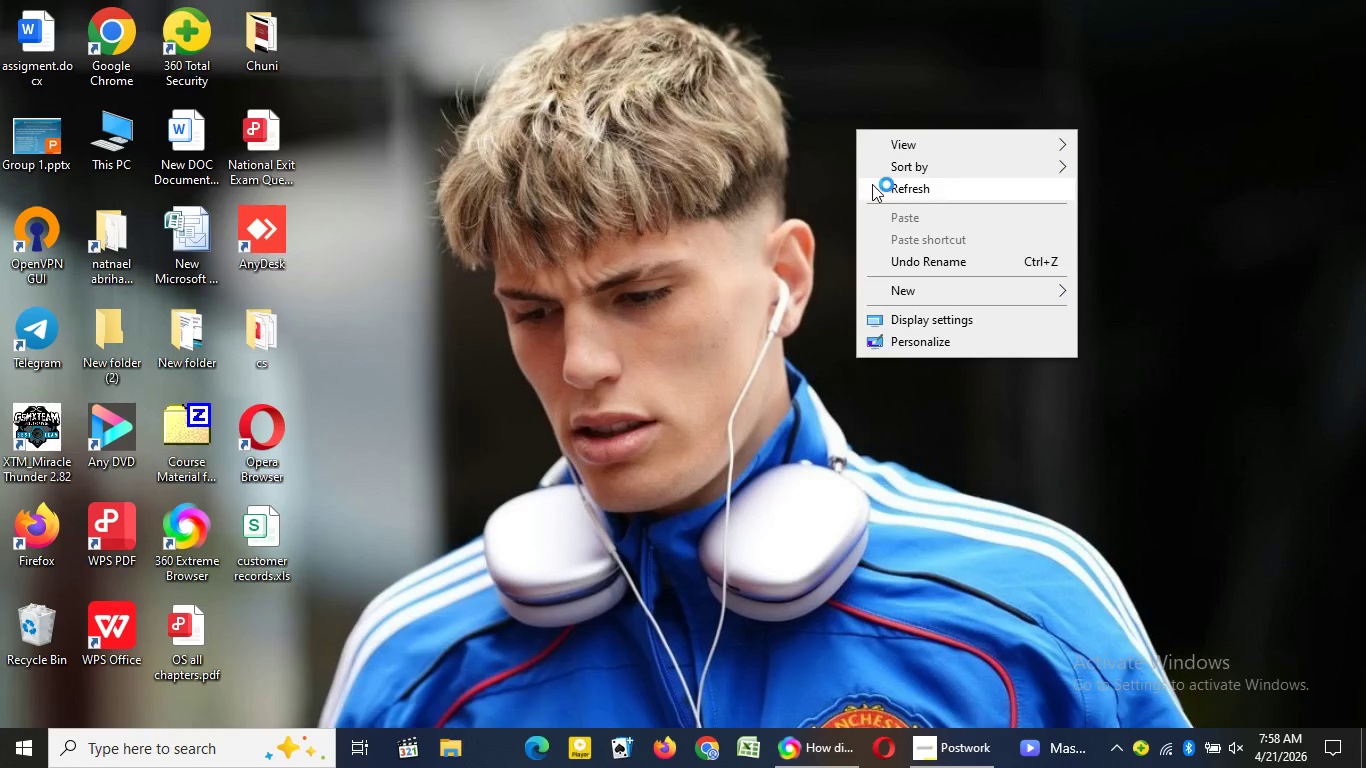 
right_click([856, 129])
 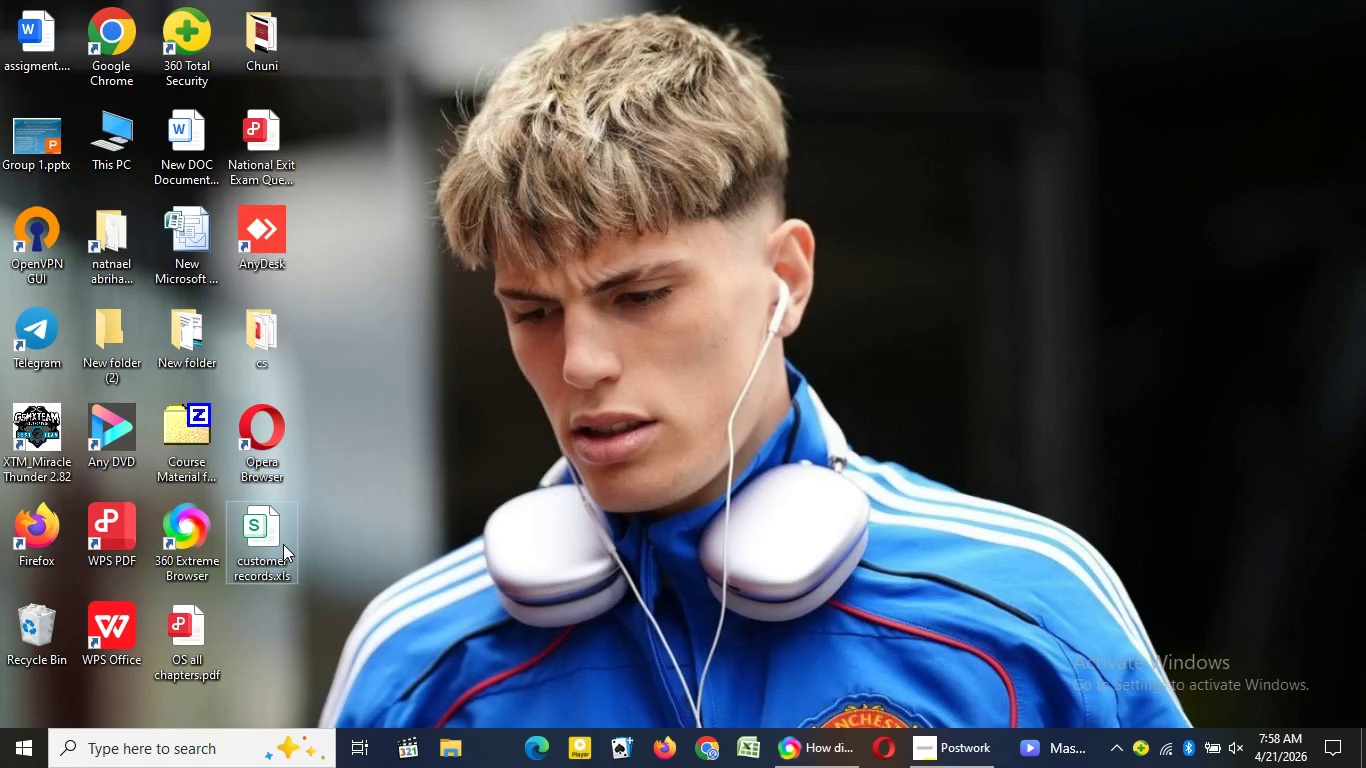 
left_click([872, 184])
 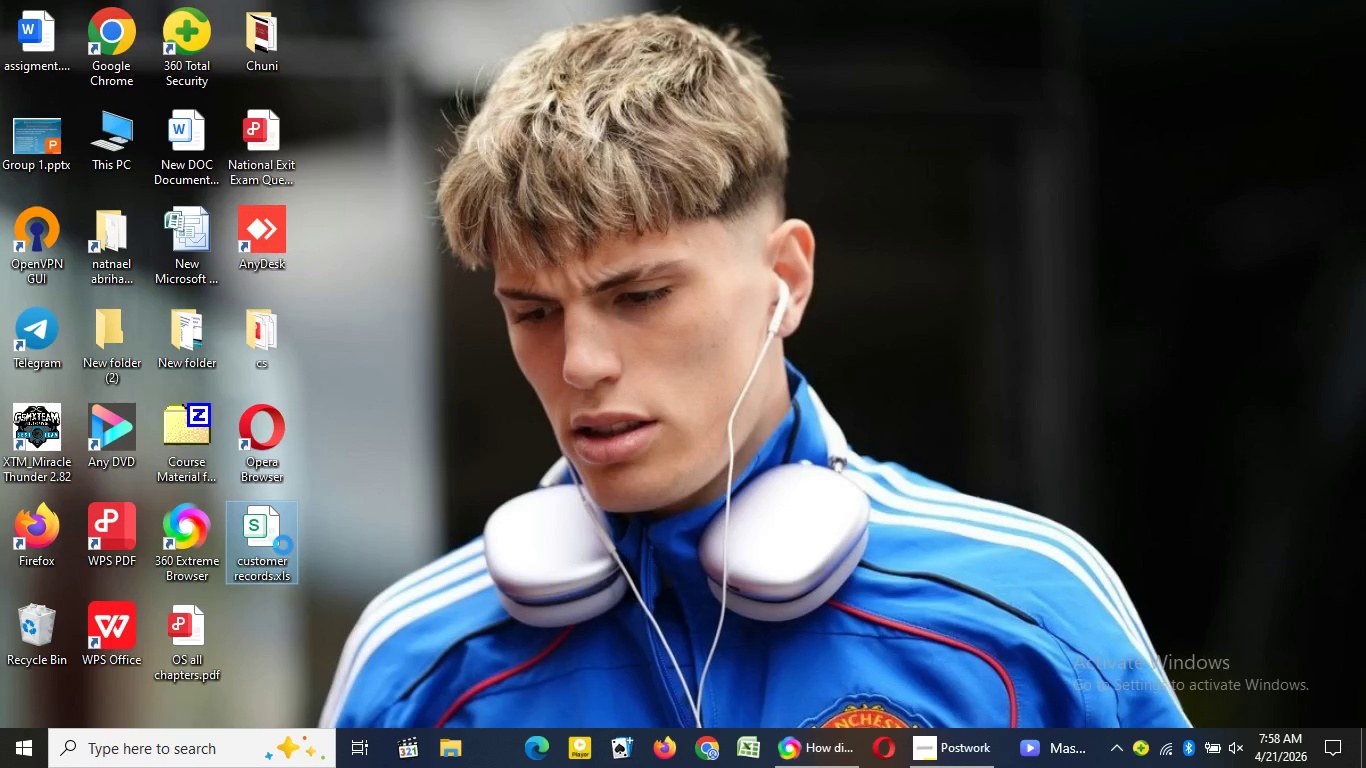 
right_click([283, 544])
 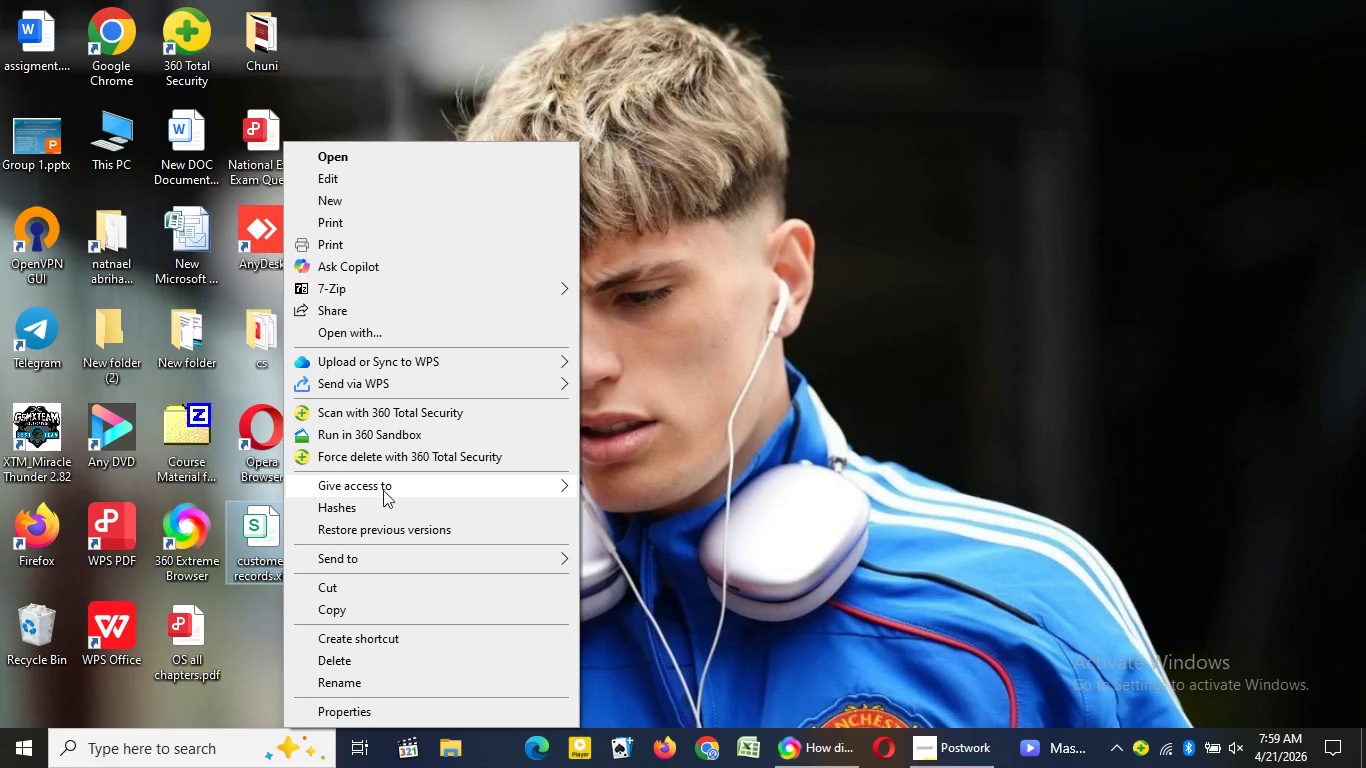 
wait(11.06)
 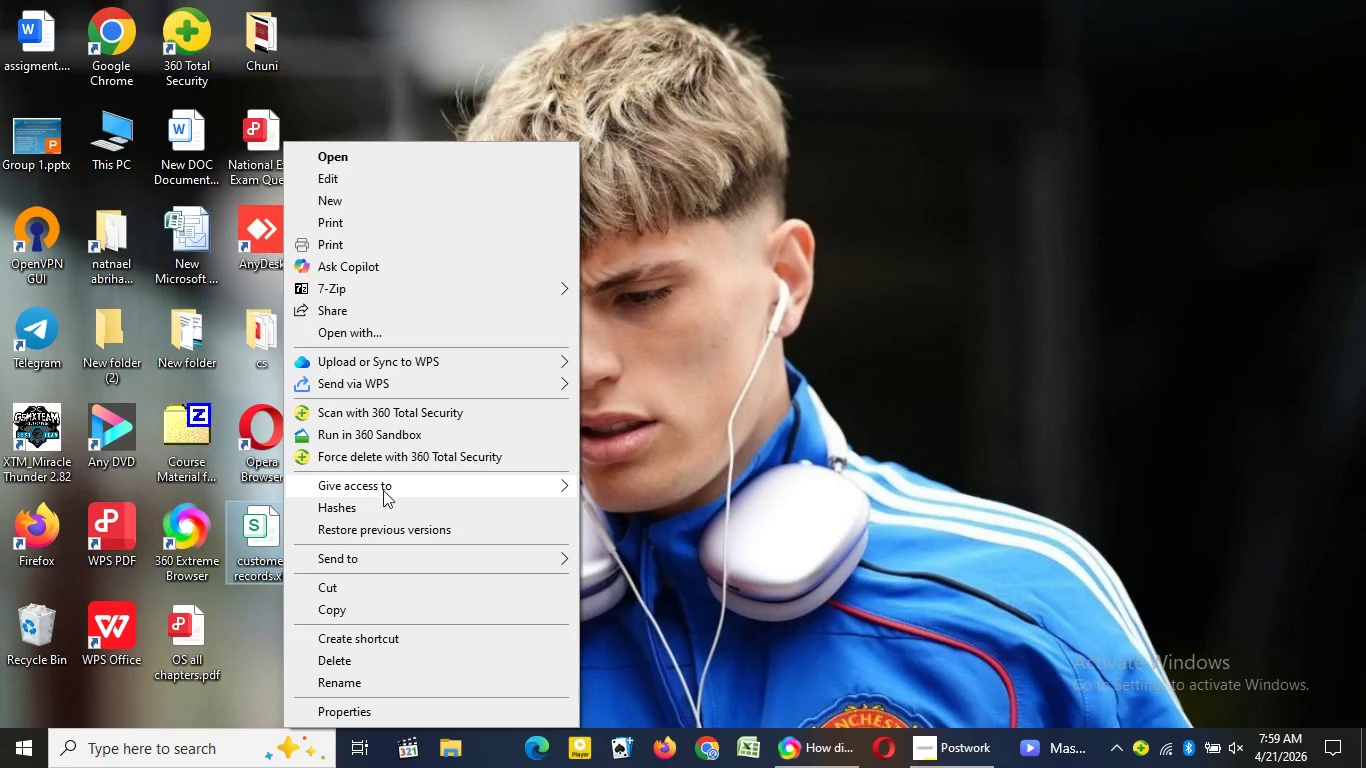 
left_click([418, 340])
 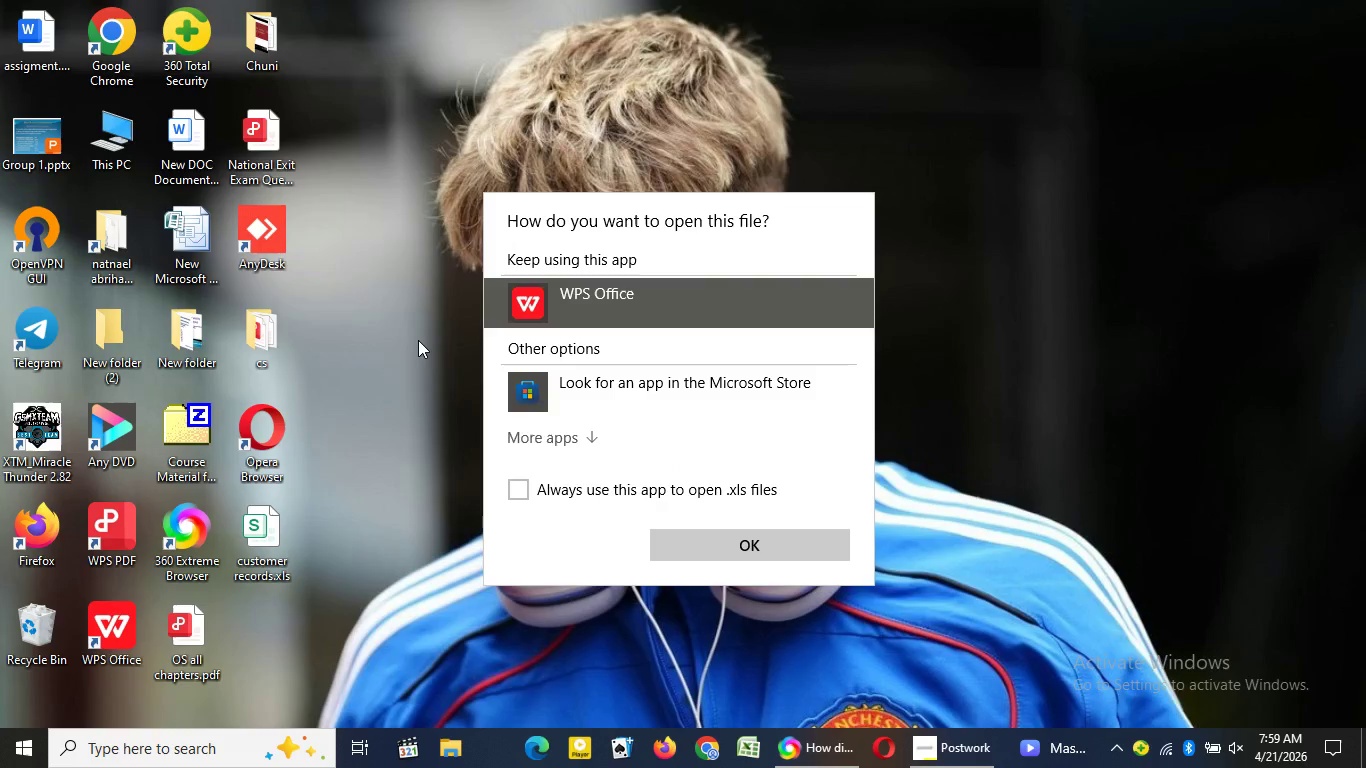 
wait(10.86)
 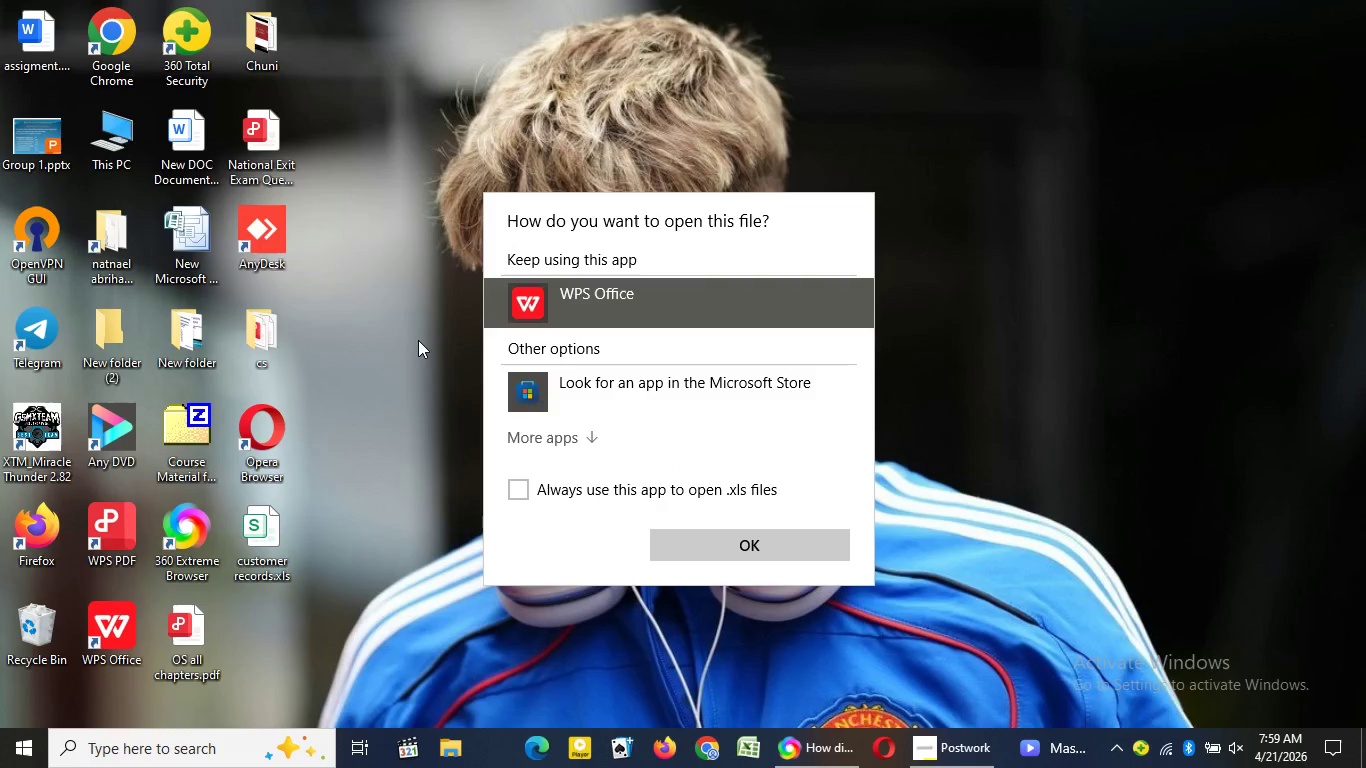 
left_click([594, 435])
 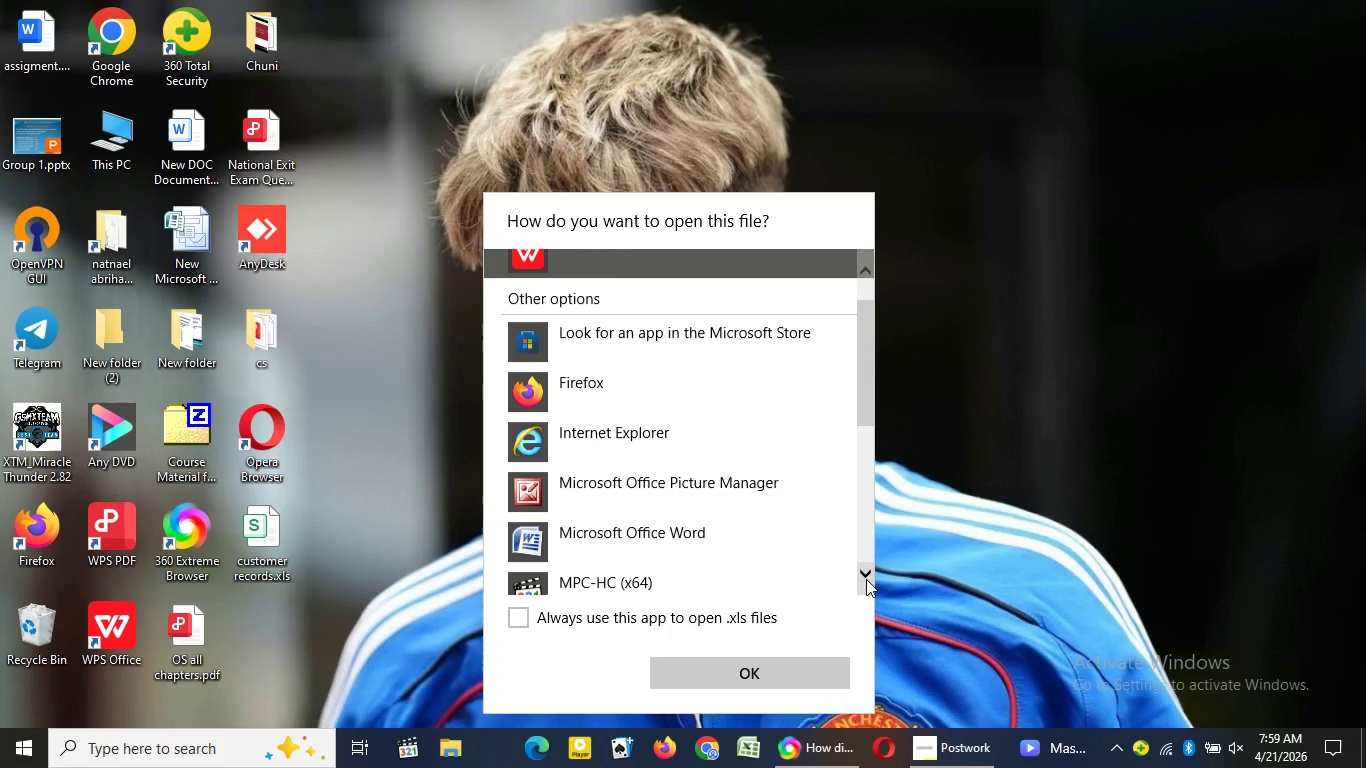 
double_click([866, 579])
 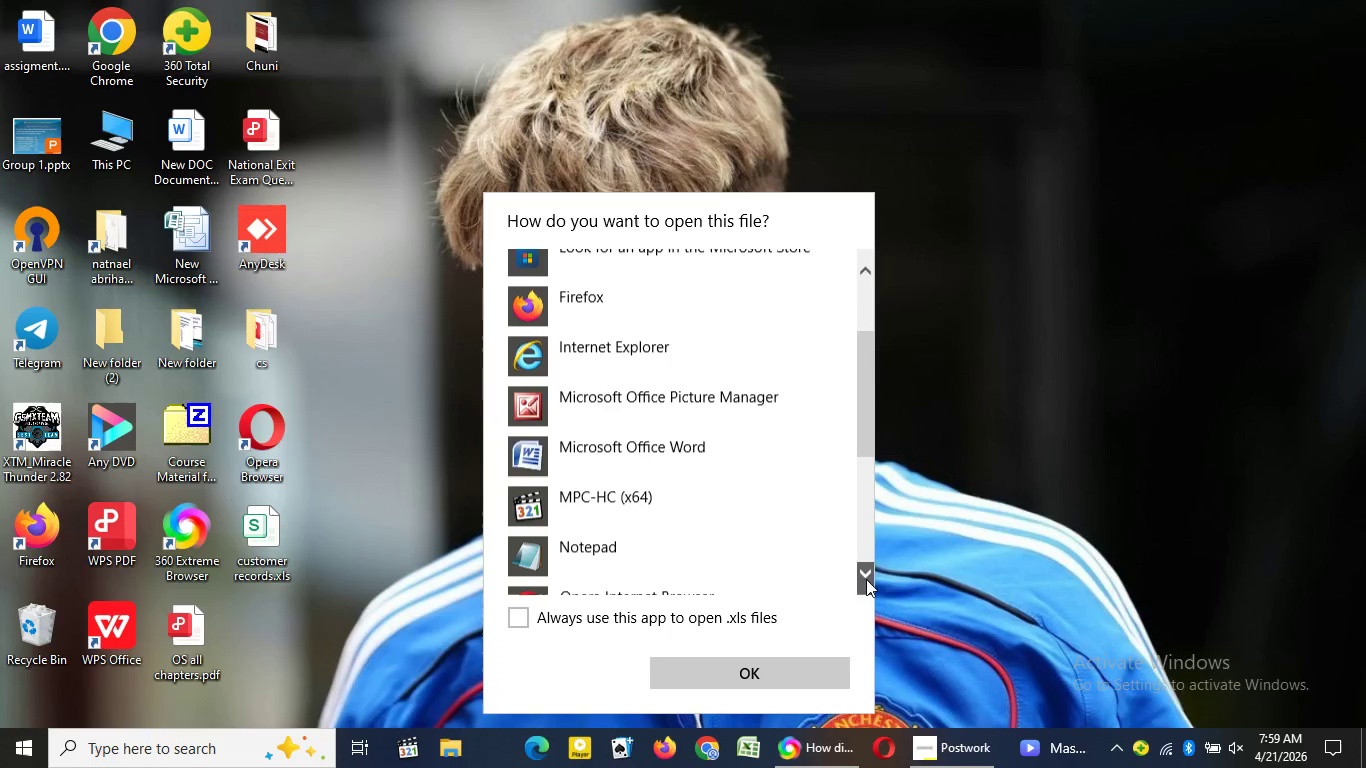 
triple_click([866, 579])
 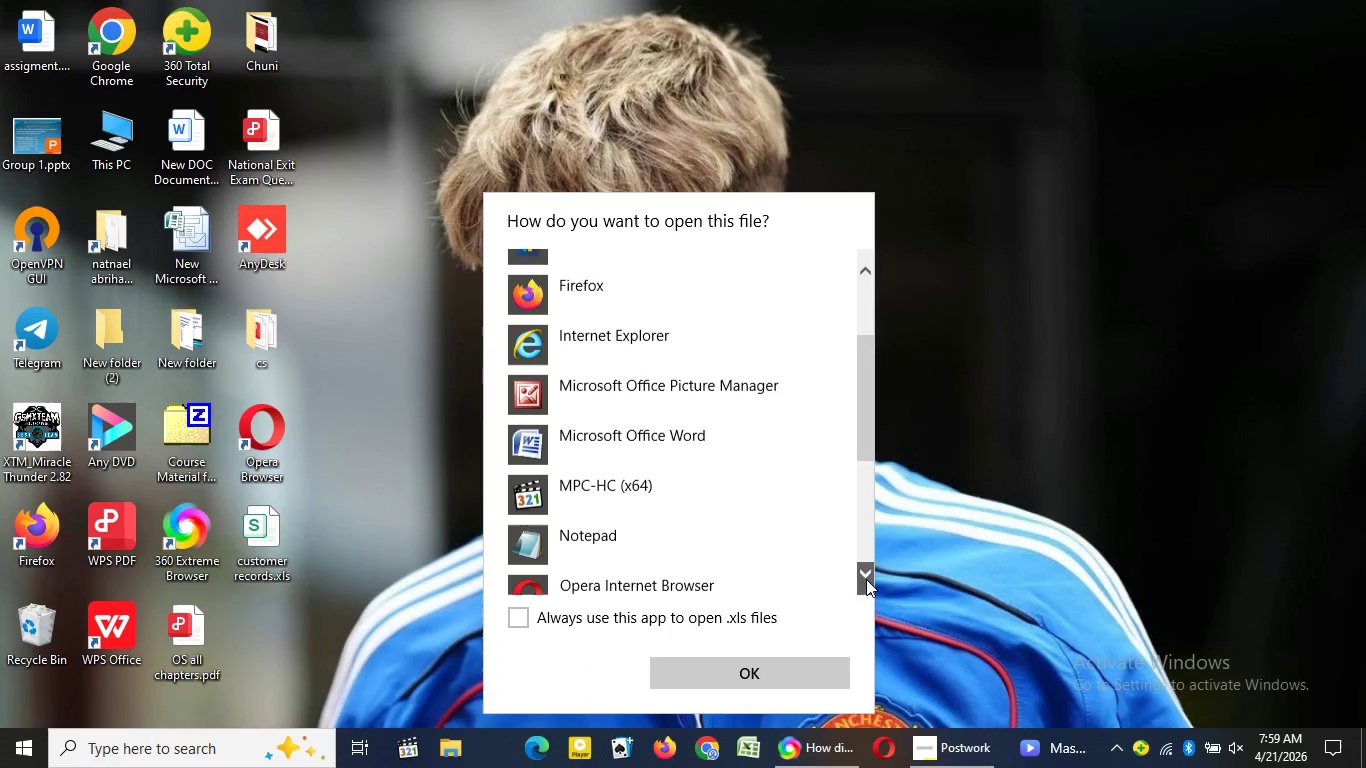 
triple_click([866, 579])
 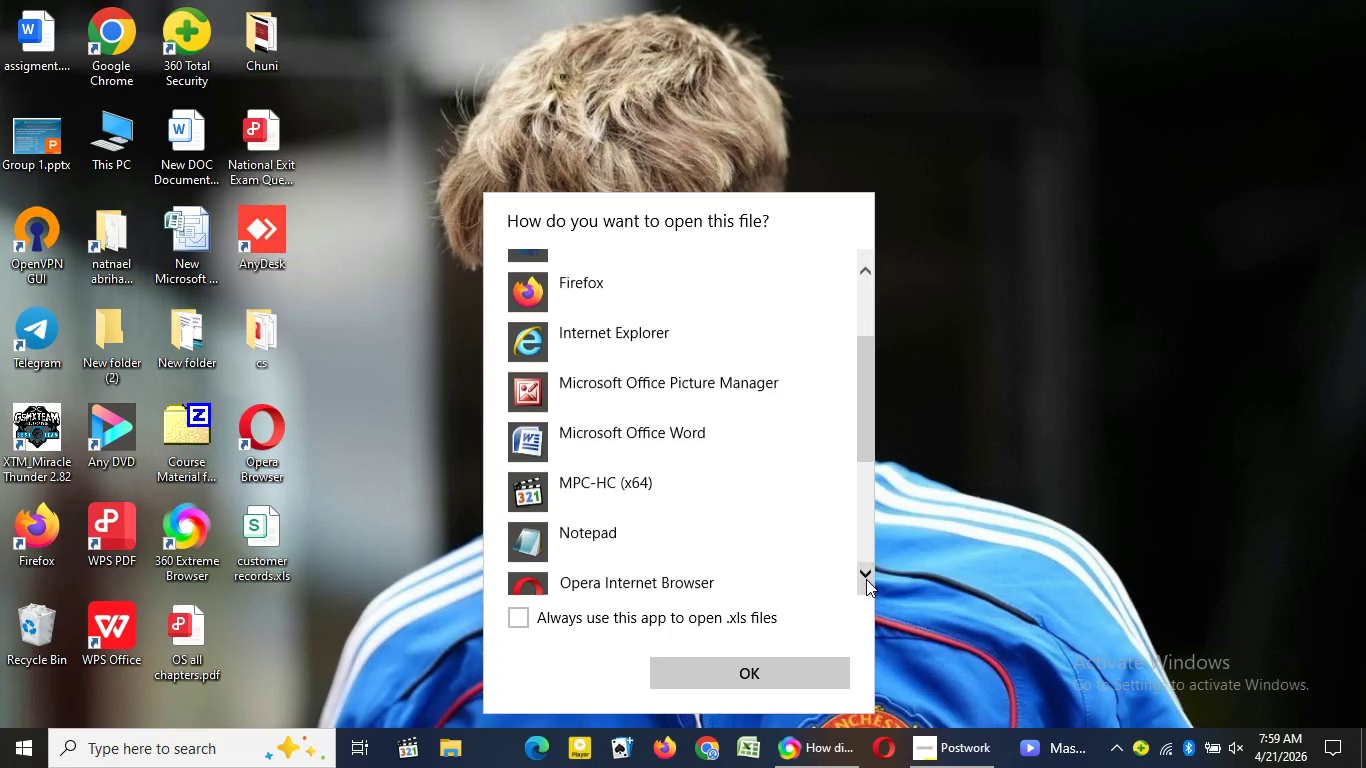 
triple_click([866, 579])
 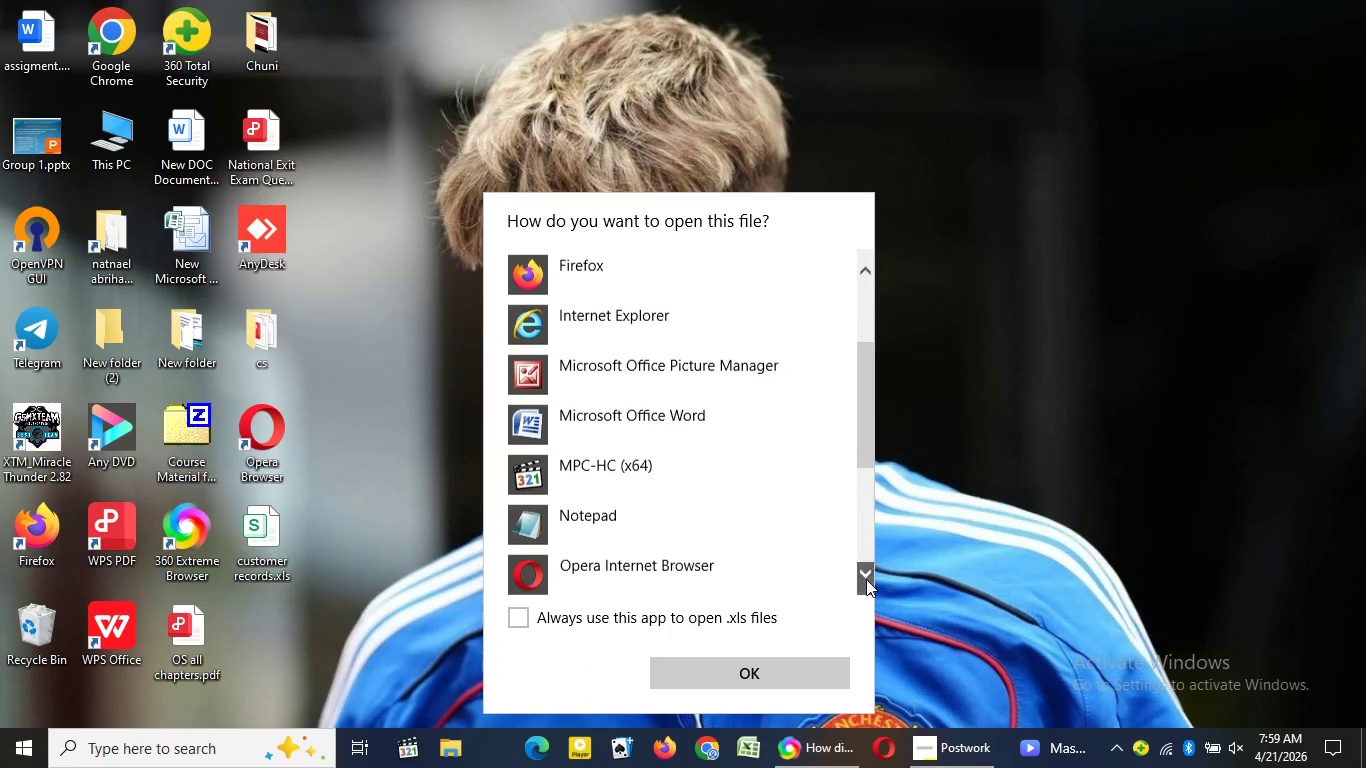 
triple_click([866, 579])
 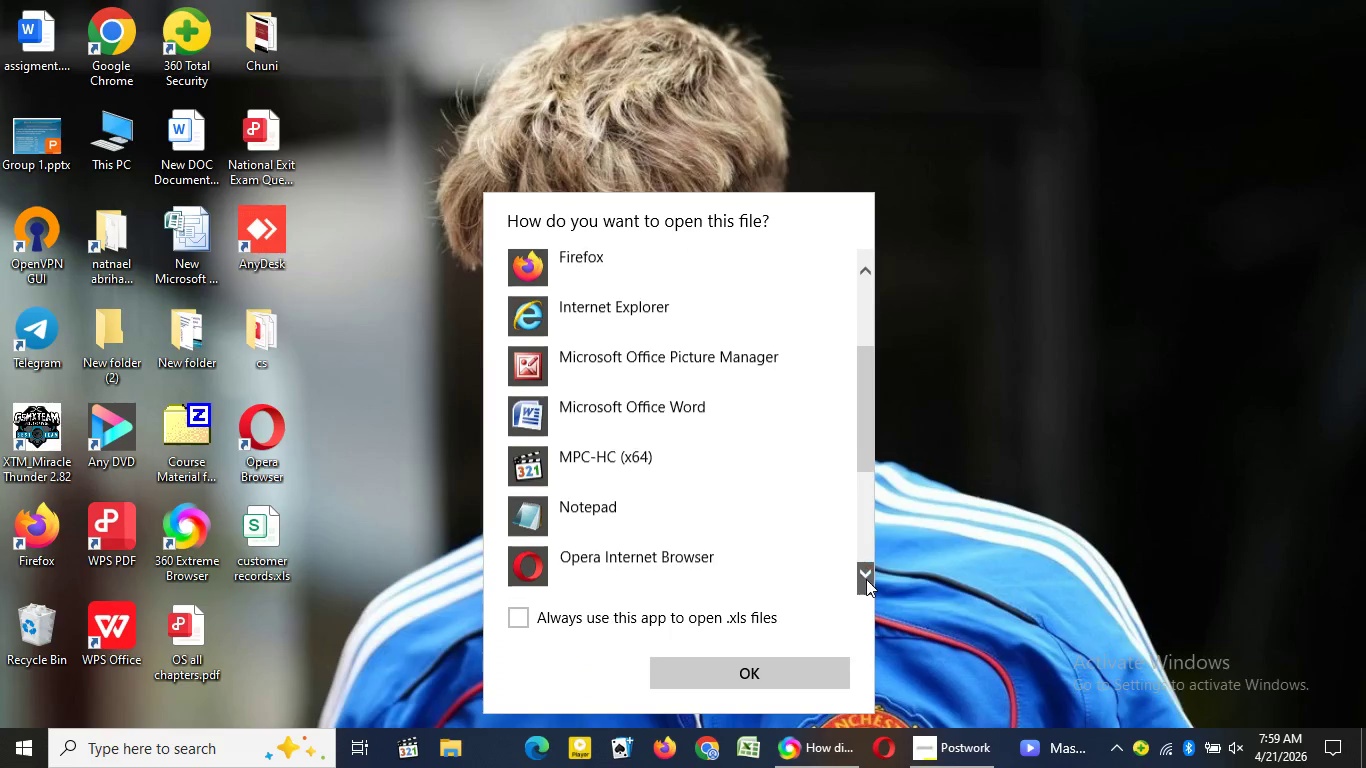 
triple_click([866, 579])
 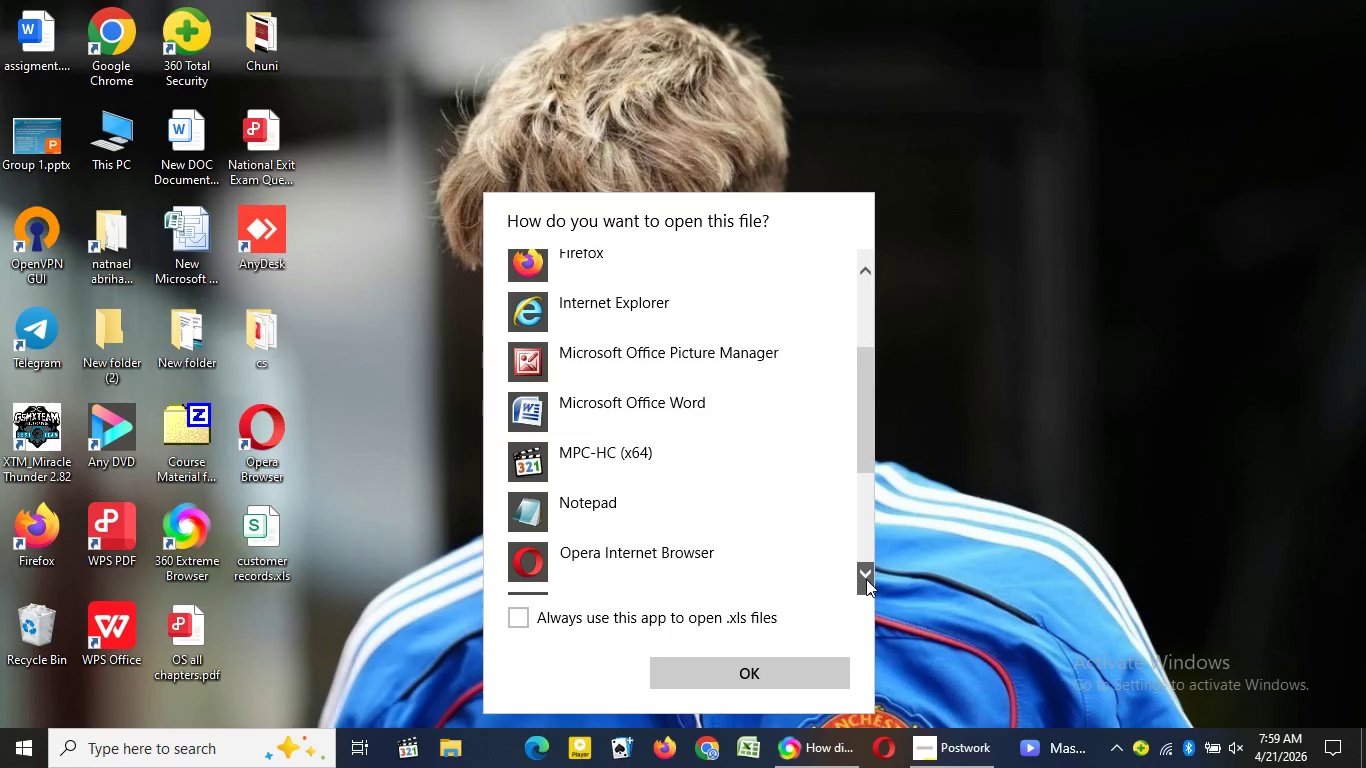 
triple_click([866, 579])
 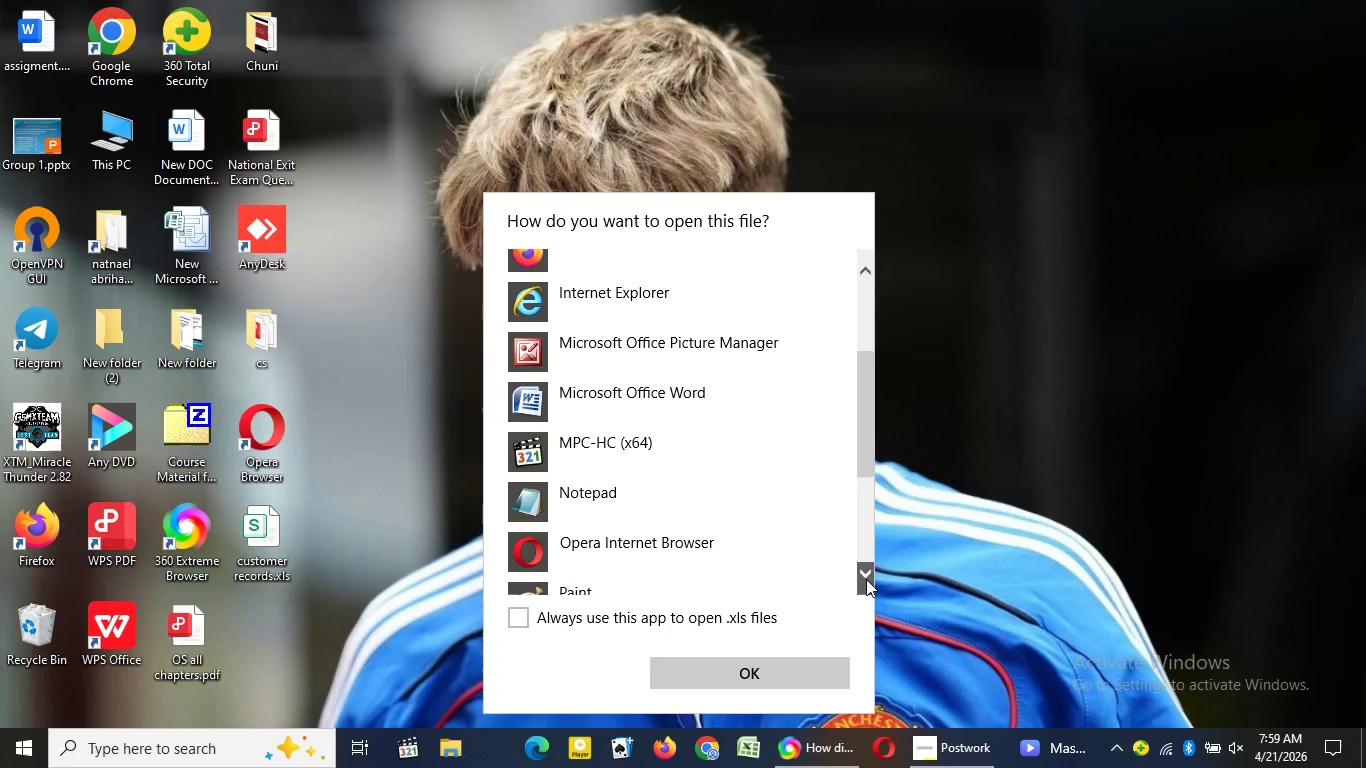 
triple_click([866, 579])
 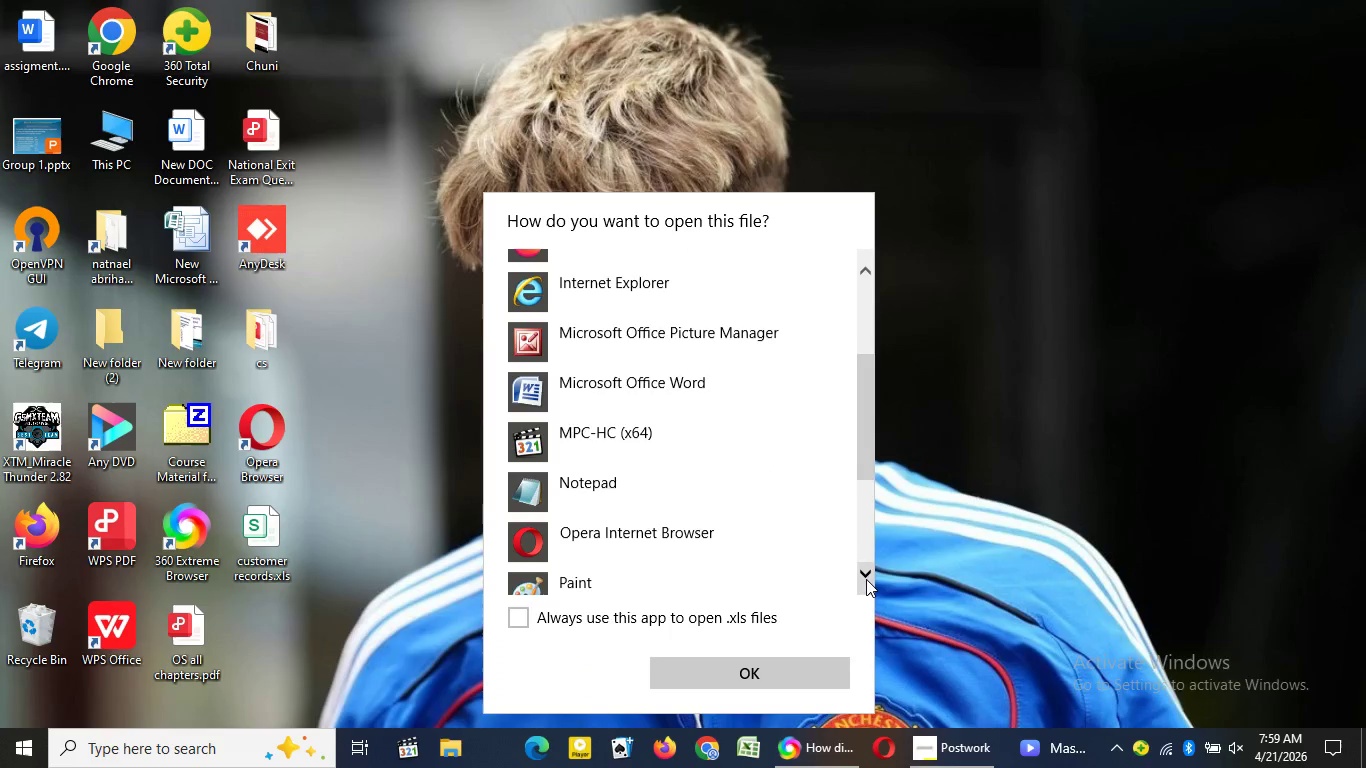 
triple_click([866, 579])
 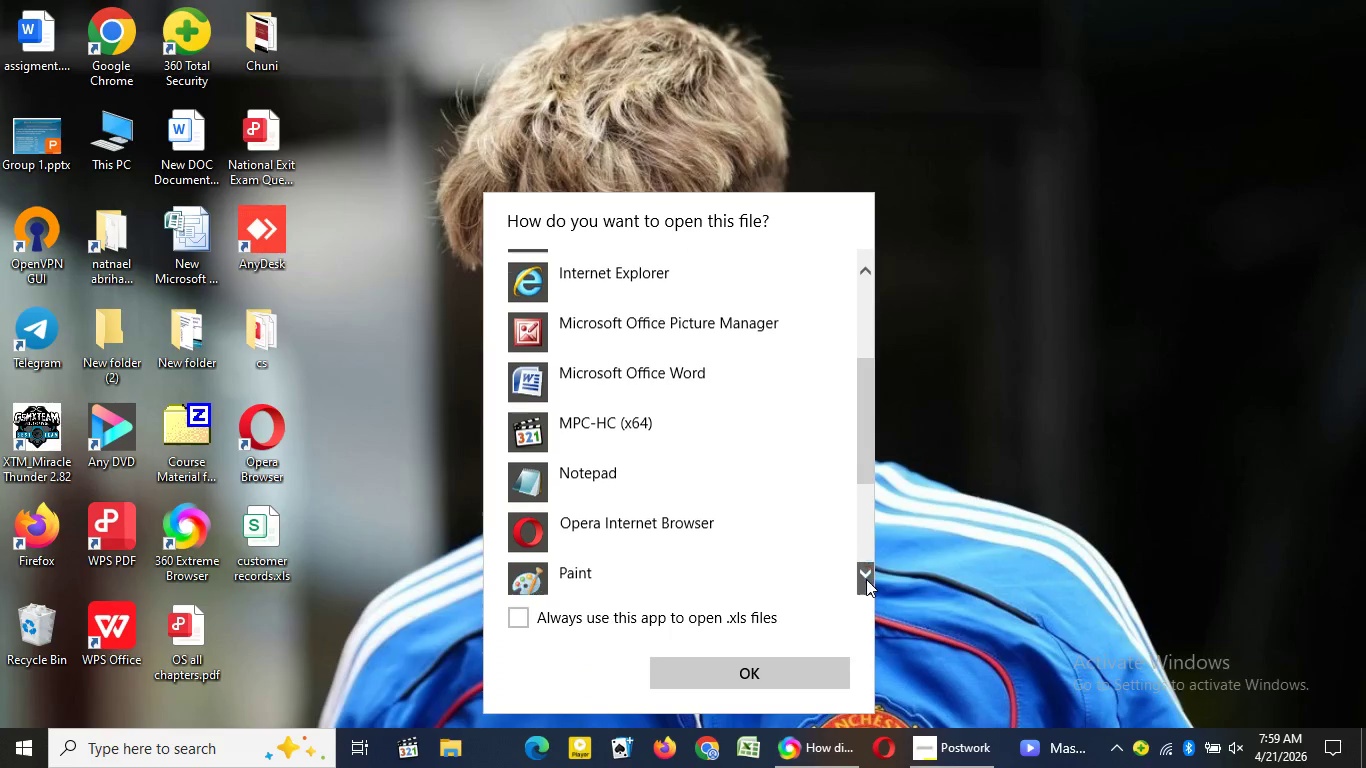 
triple_click([866, 579])
 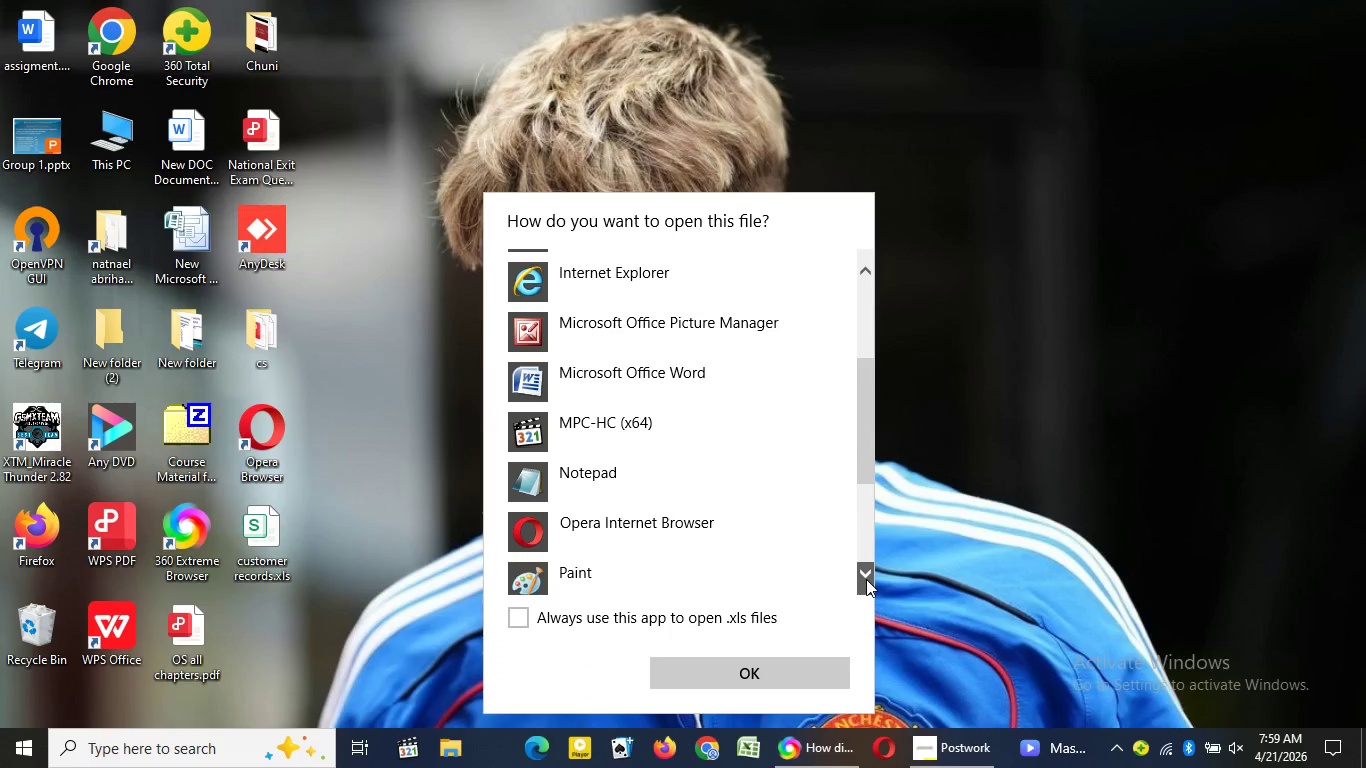 
triple_click([866, 579])
 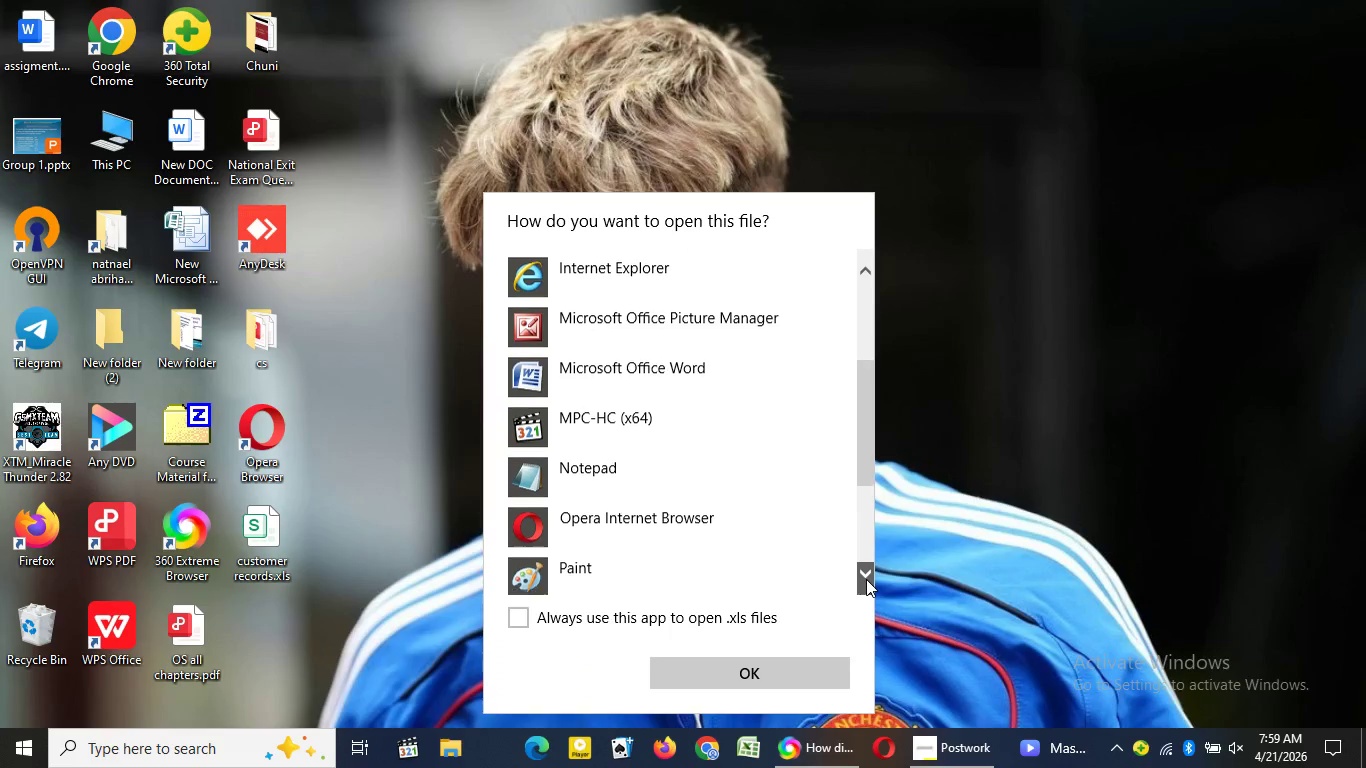 
triple_click([866, 579])
 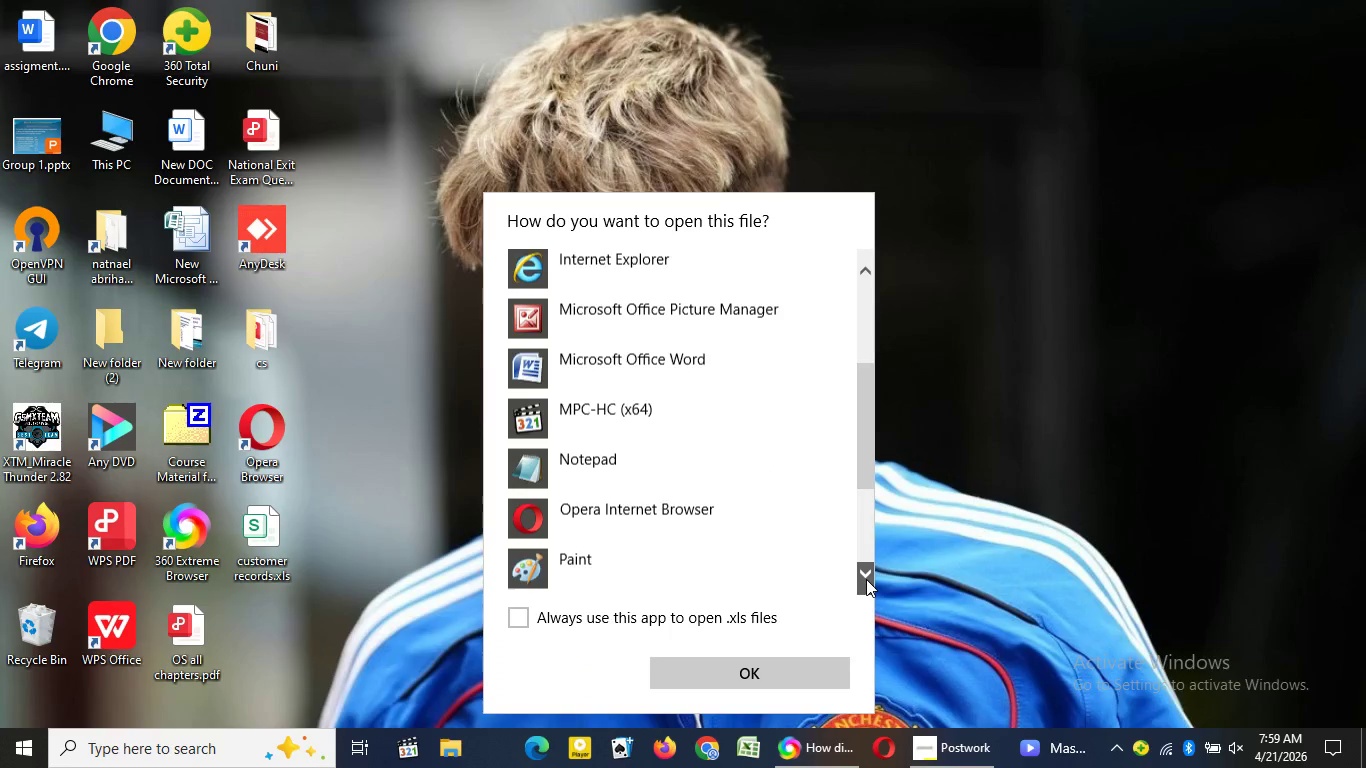 
triple_click([866, 579])
 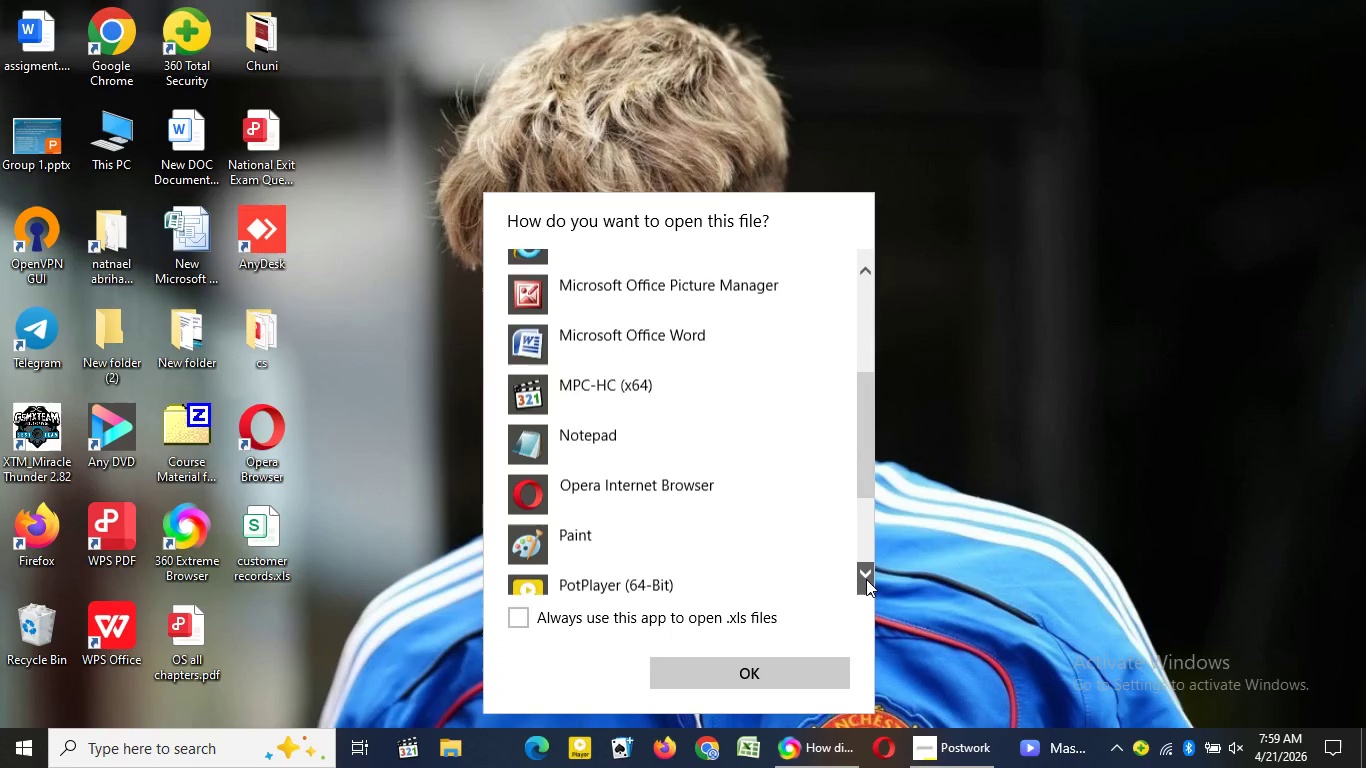 
triple_click([866, 579])
 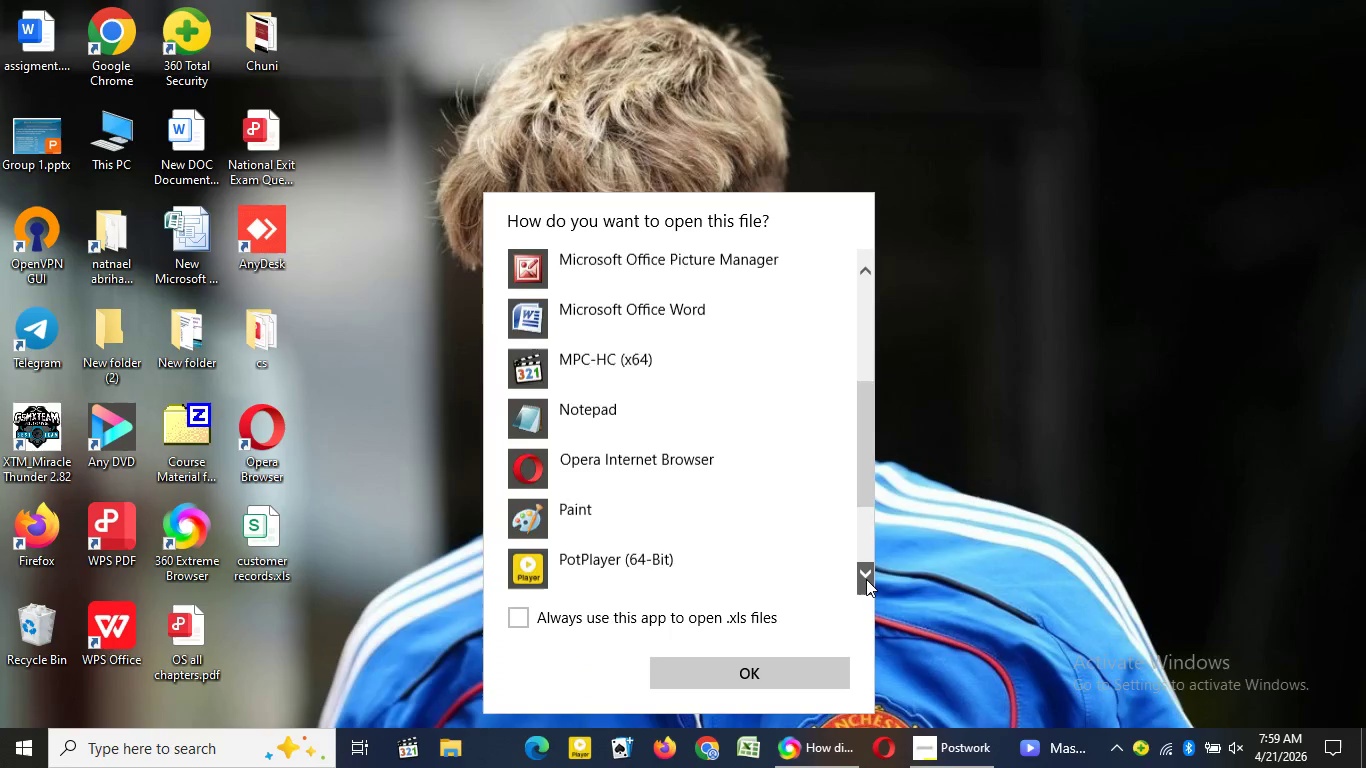 
triple_click([866, 579])
 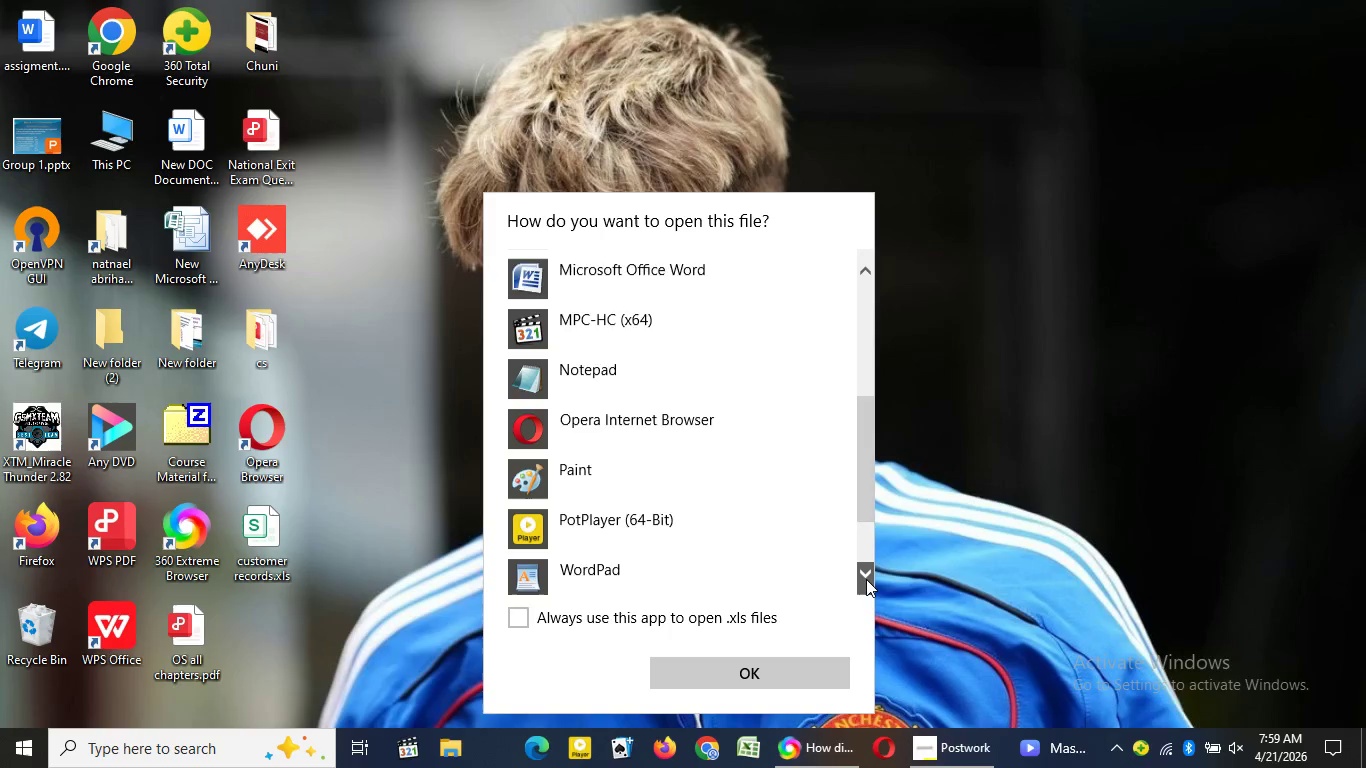 
triple_click([866, 579])
 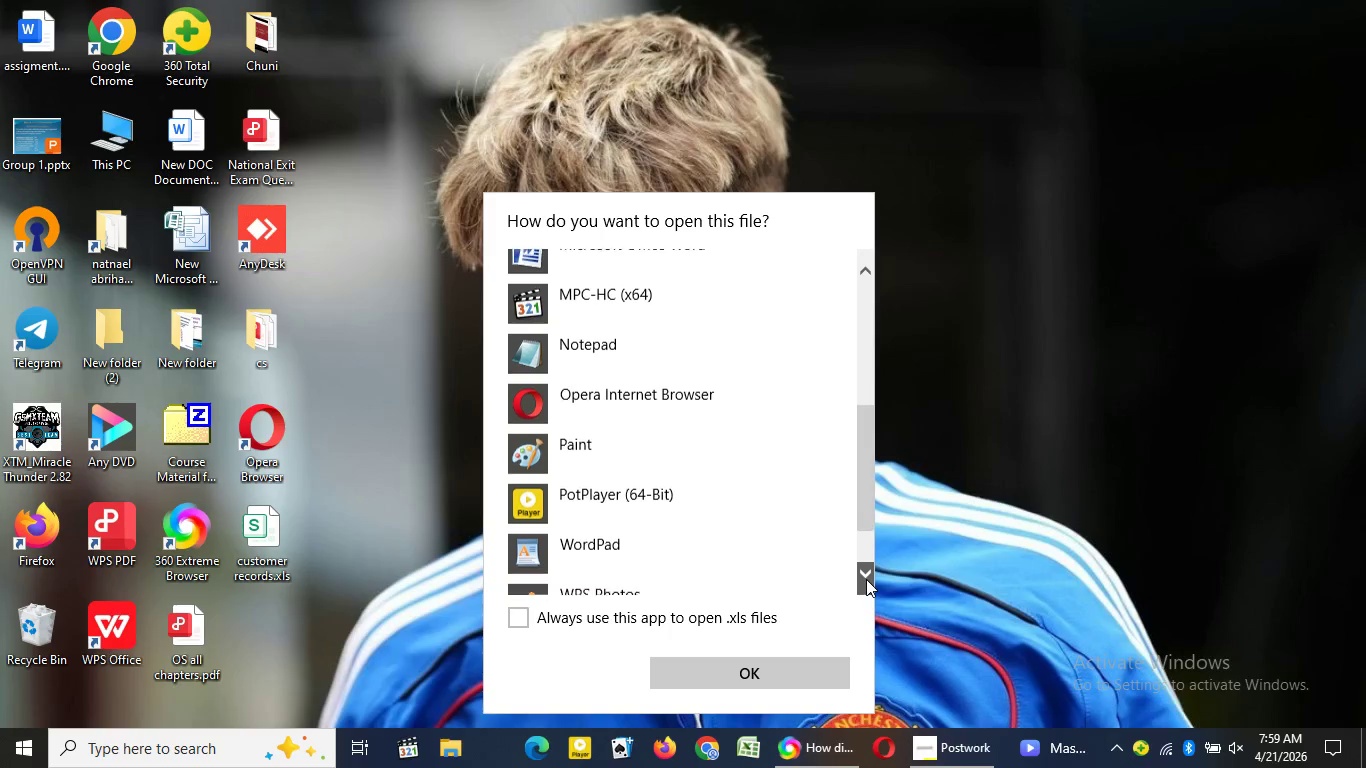 
triple_click([866, 579])
 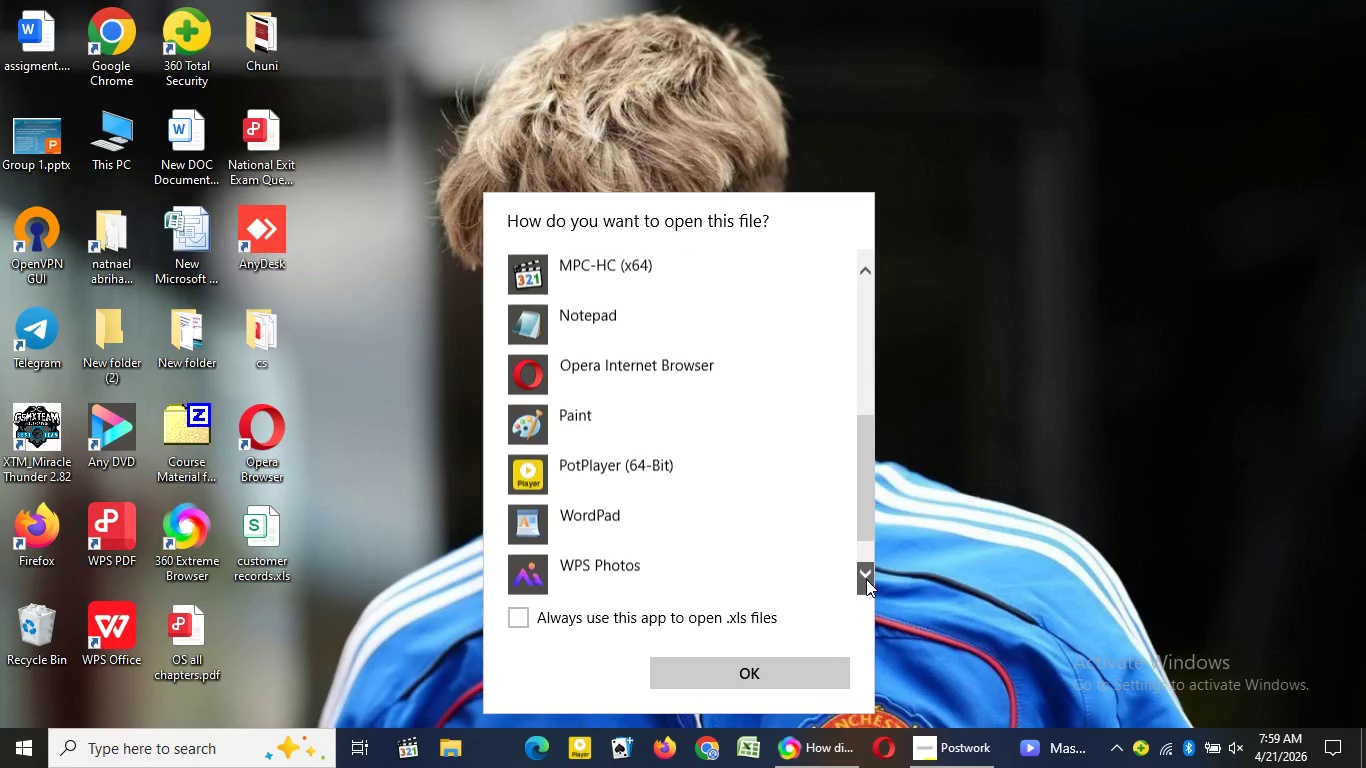 
triple_click([866, 579])
 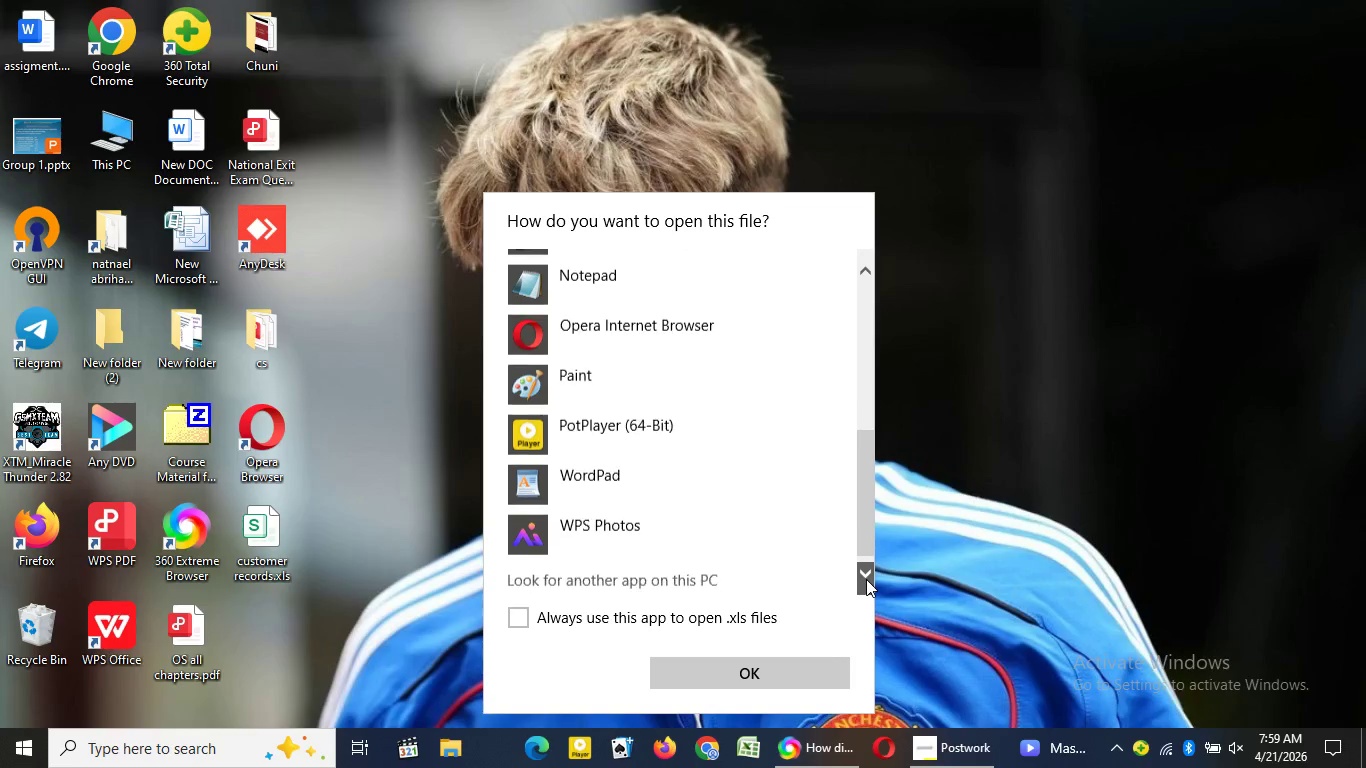 
triple_click([866, 579])
 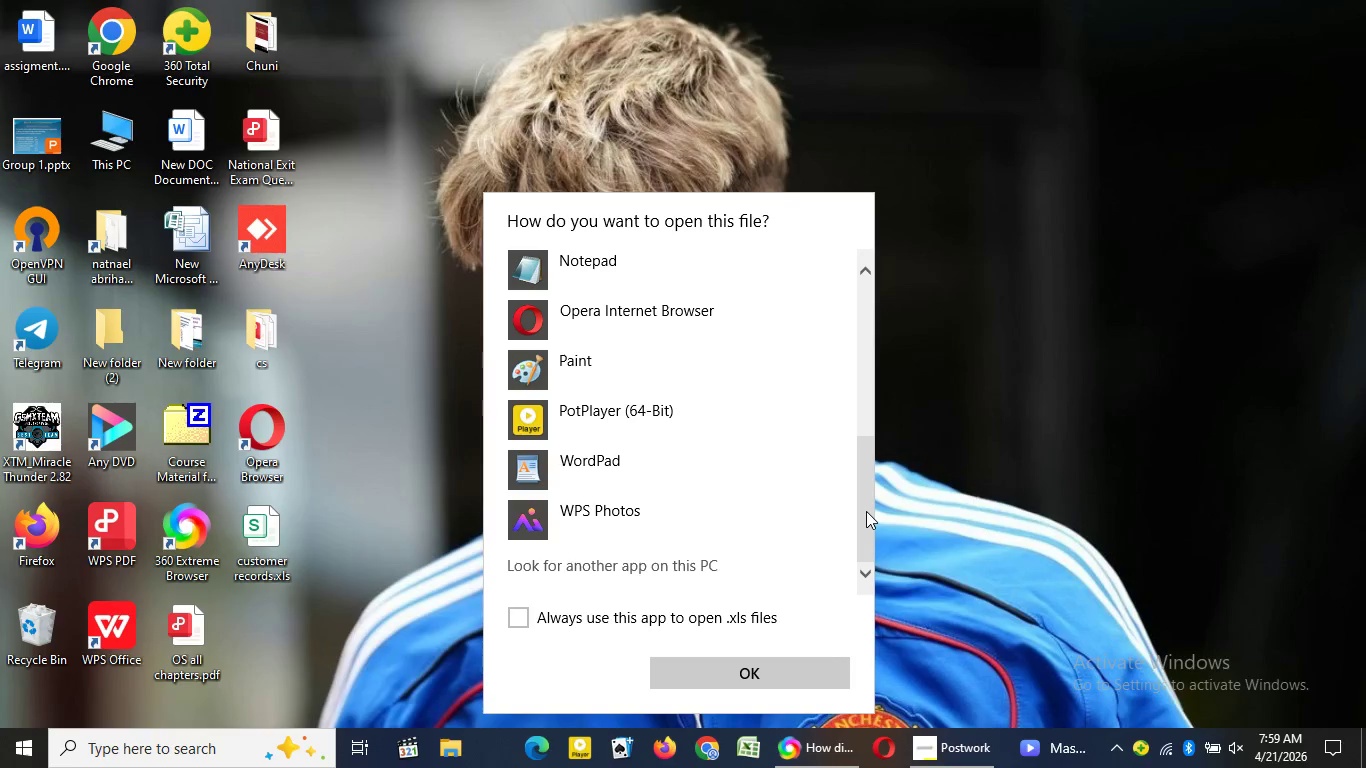 
triple_click([866, 579])
 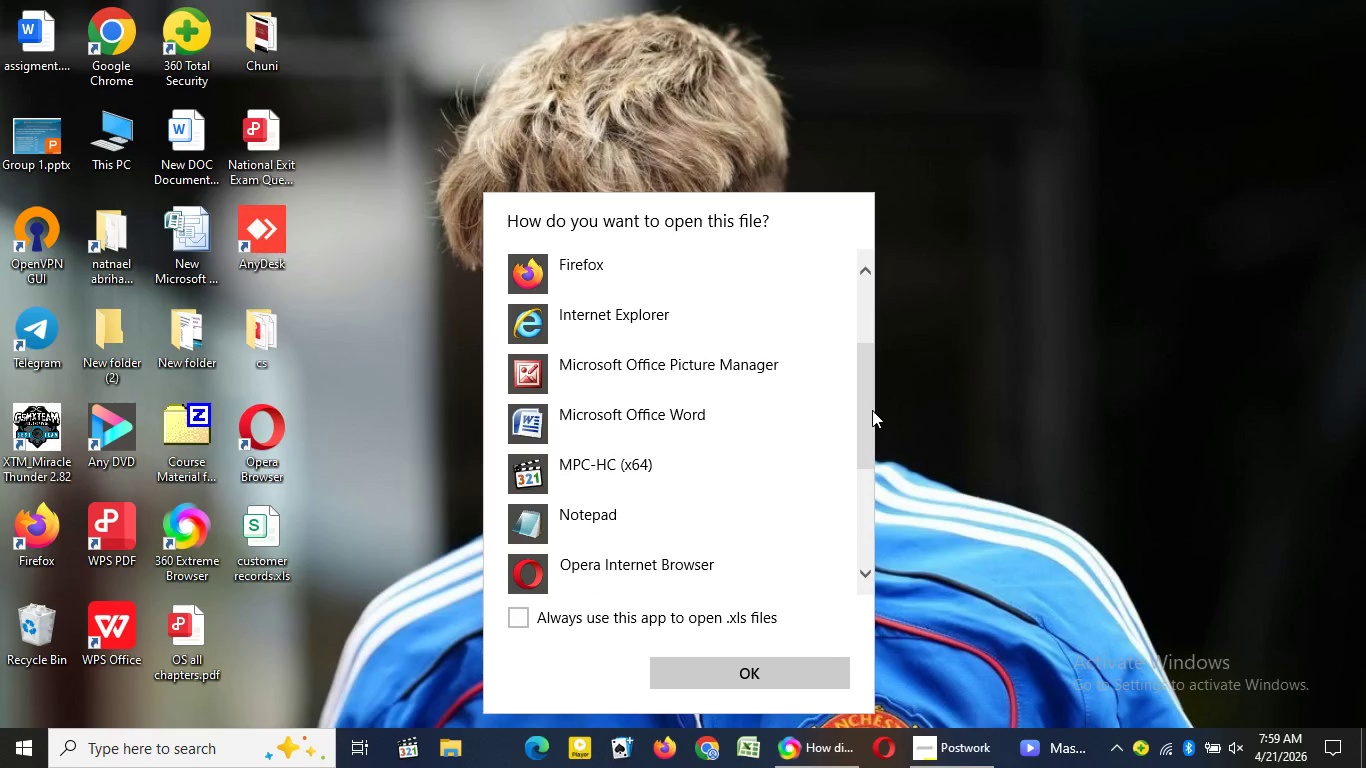 
left_click_drag(start_coordinate=[863, 503], to_coordinate=[872, 322])
 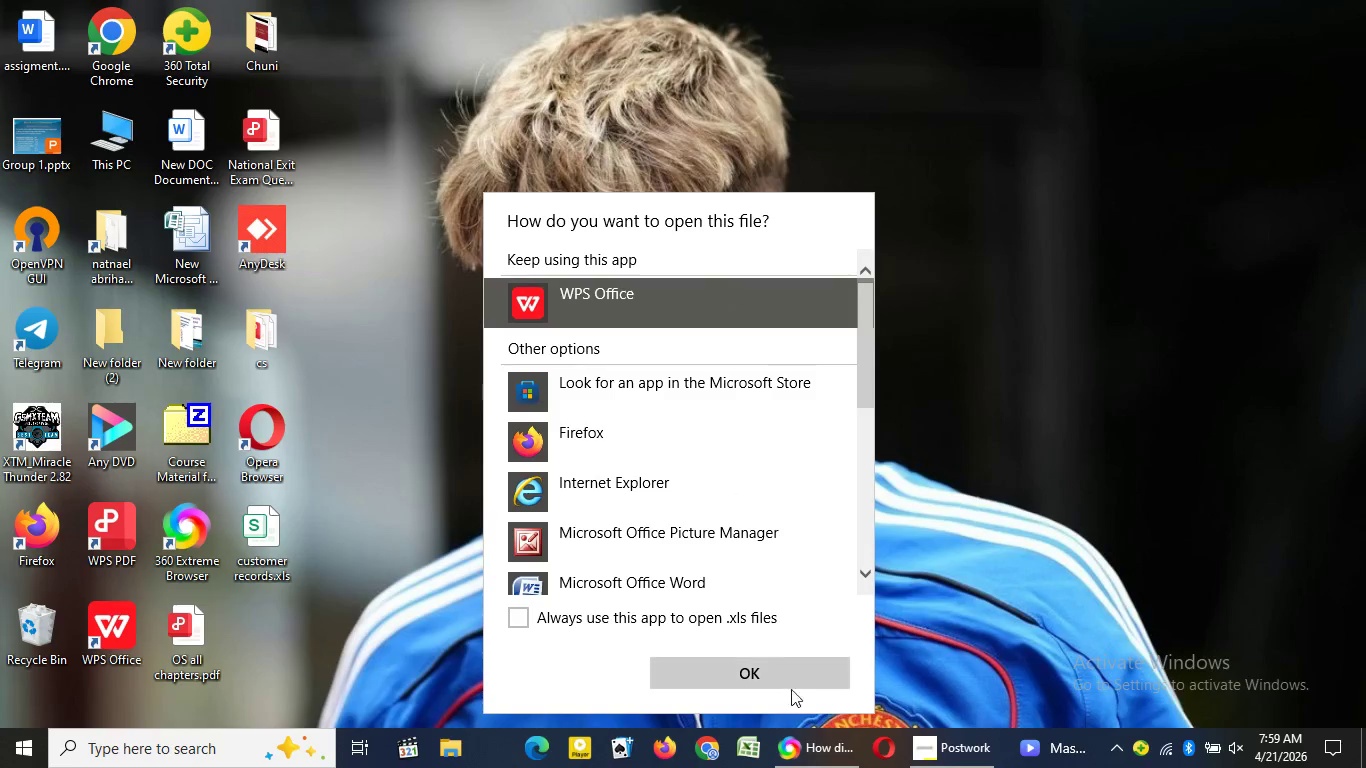 
left_click([724, 294])
 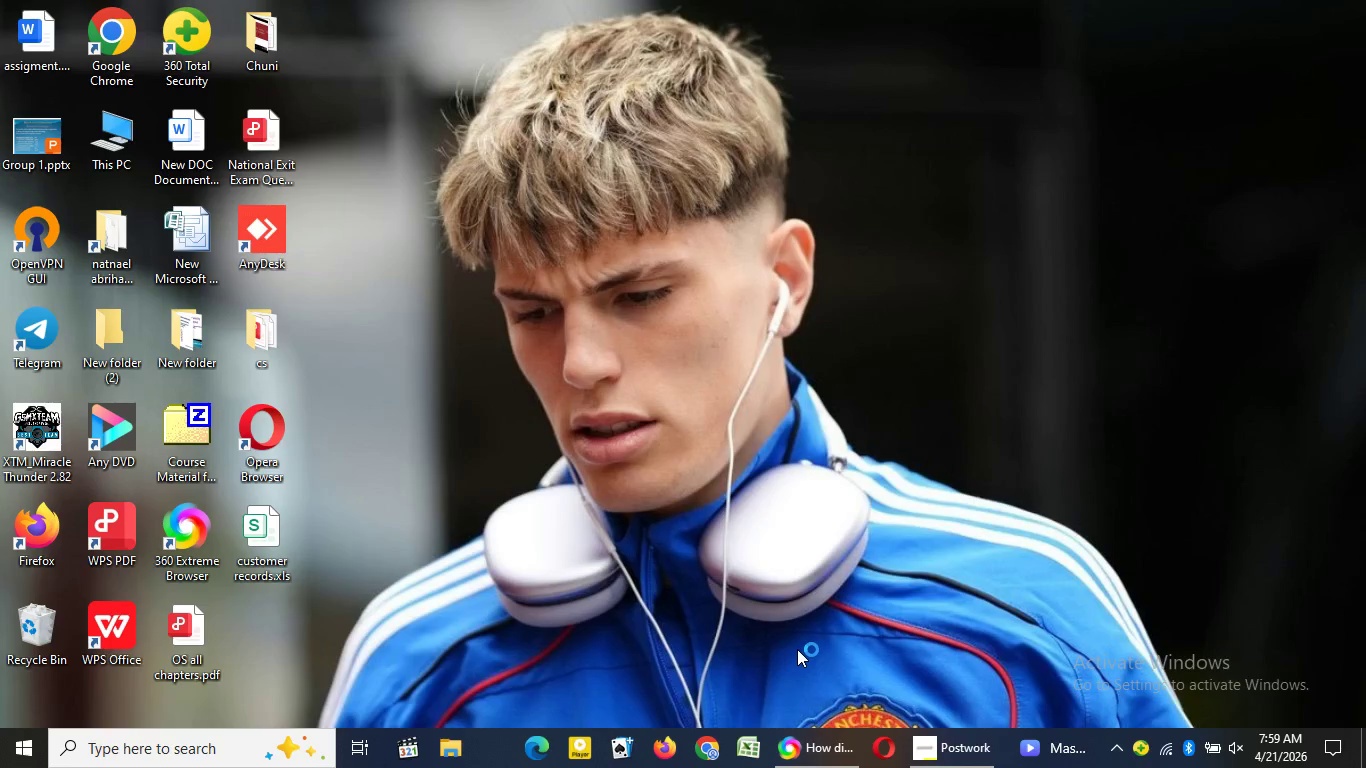 
left_click([775, 668])
 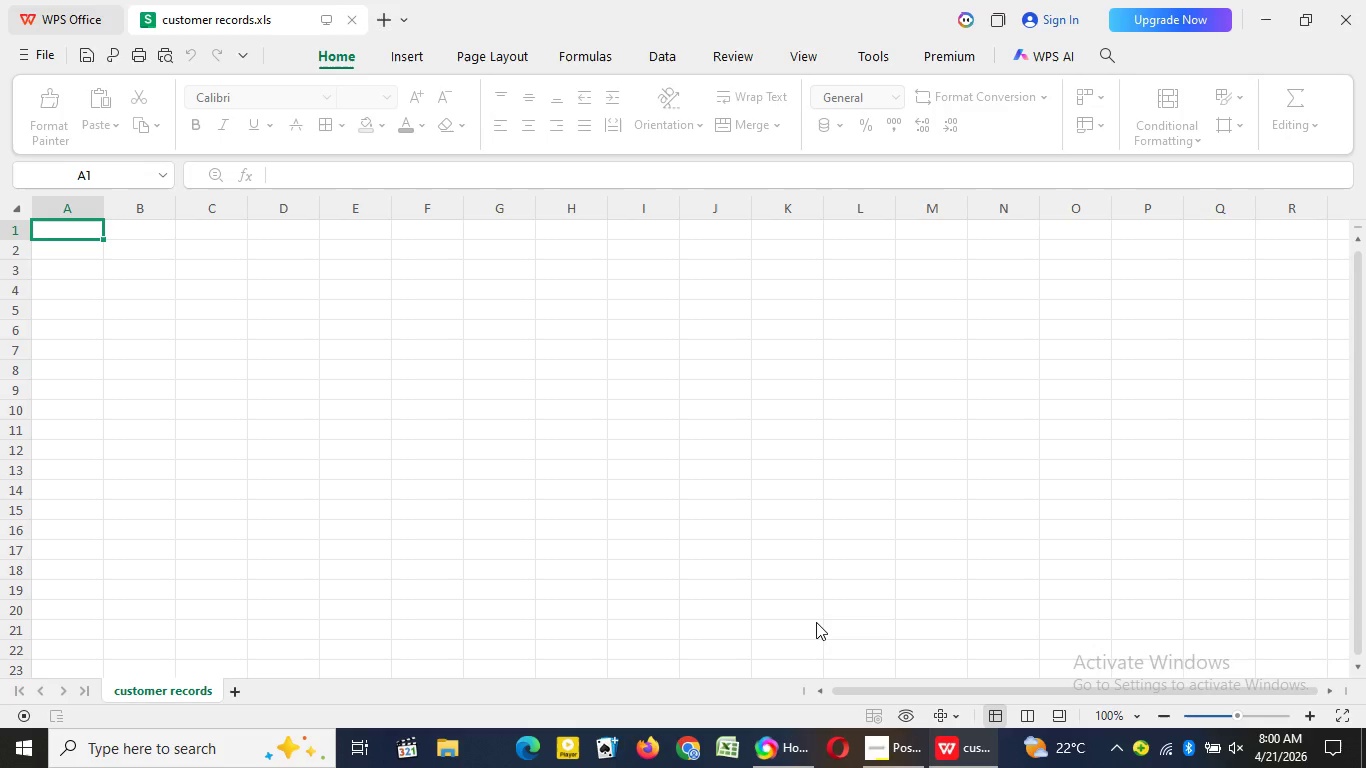 
wait(28.14)
 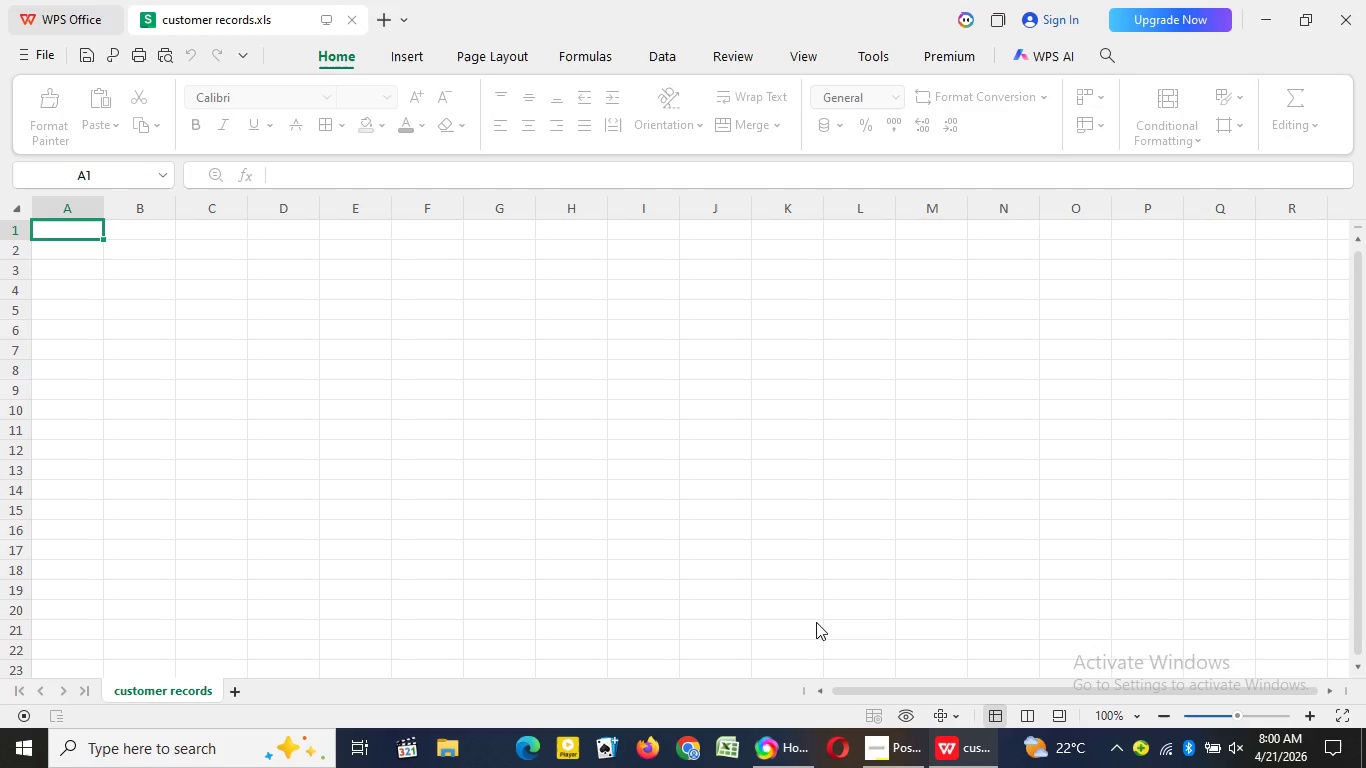 
left_click([20, 55])
 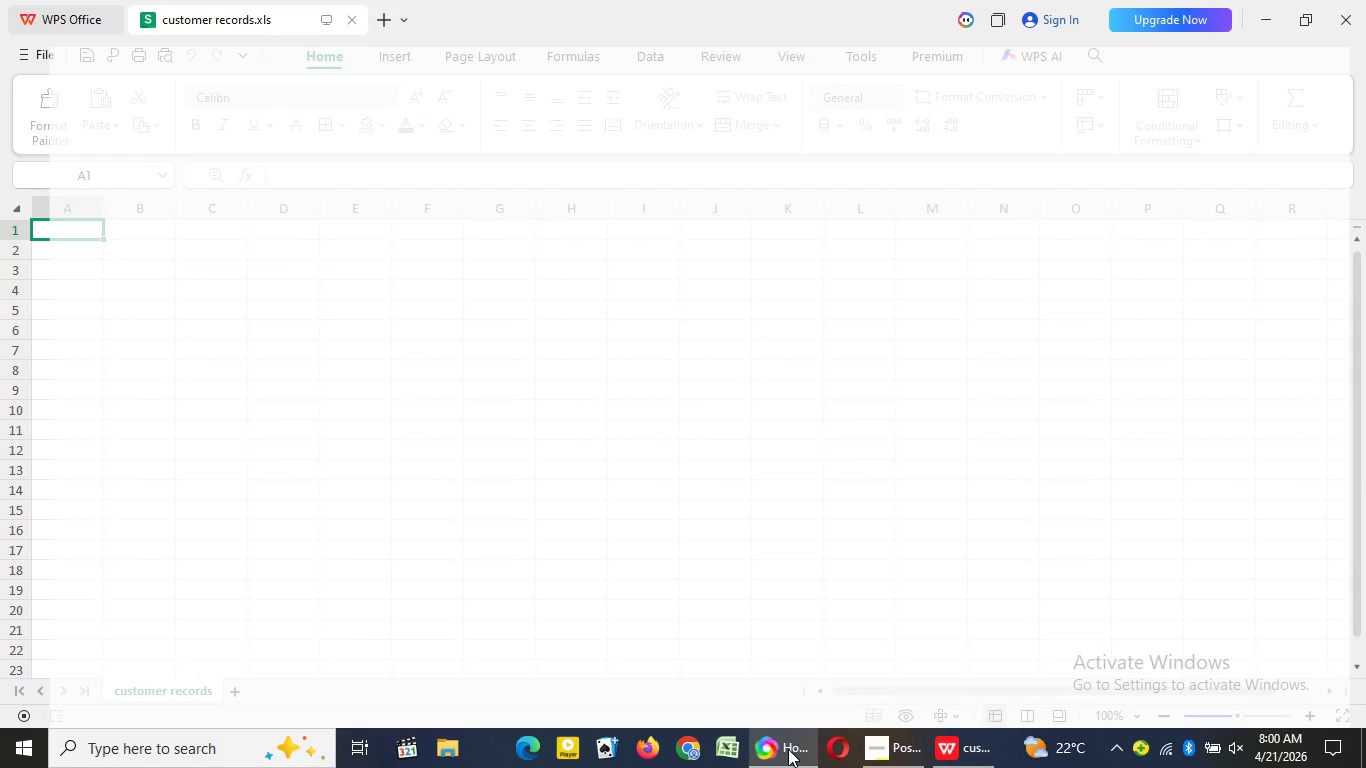 
wait(5.28)
 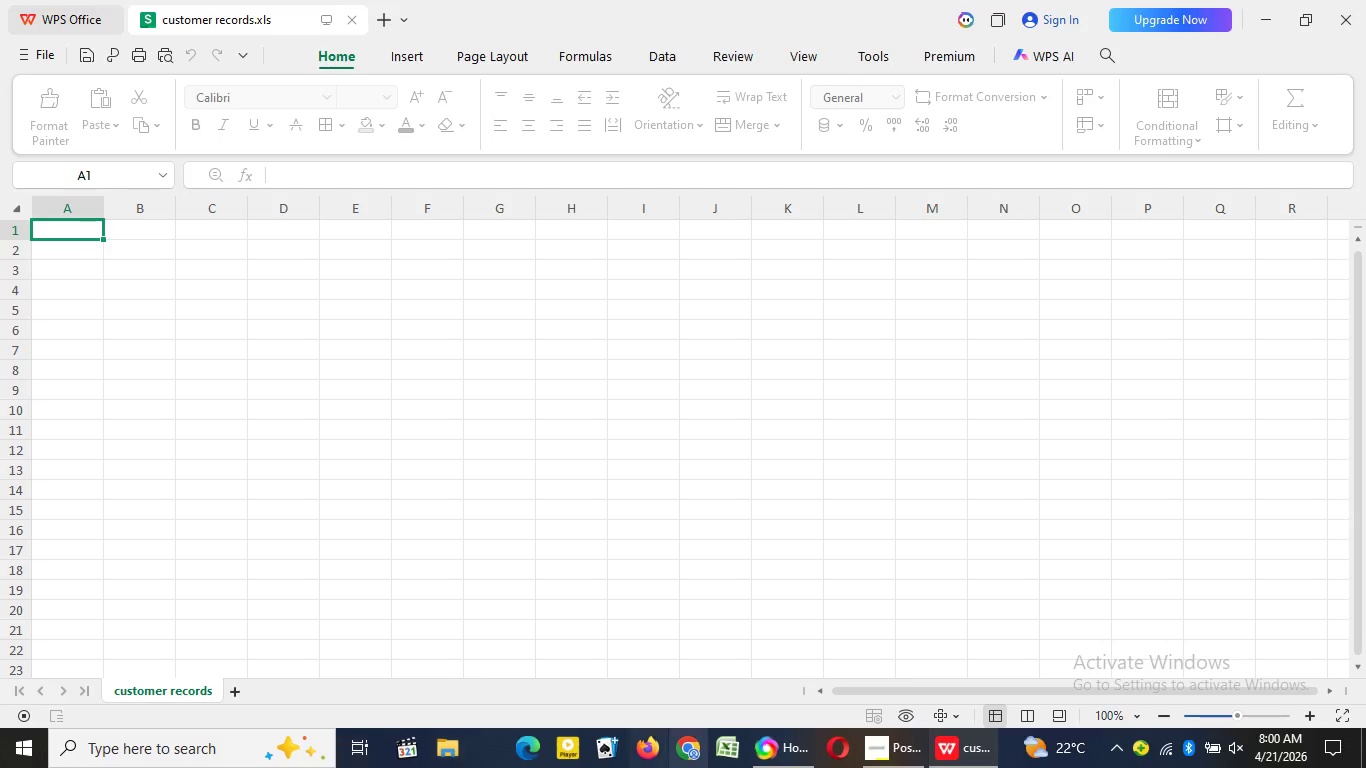 
left_click([788, 749])
 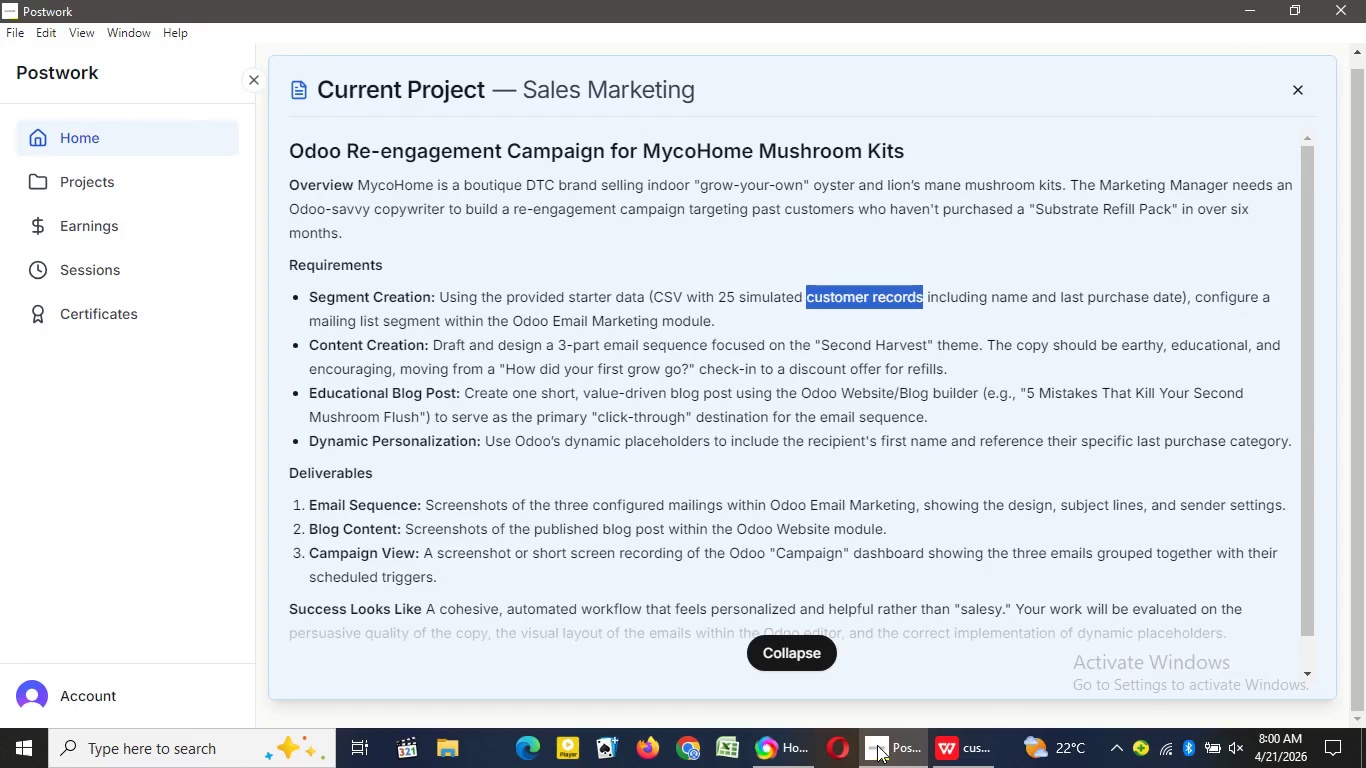 
left_click([877, 745])